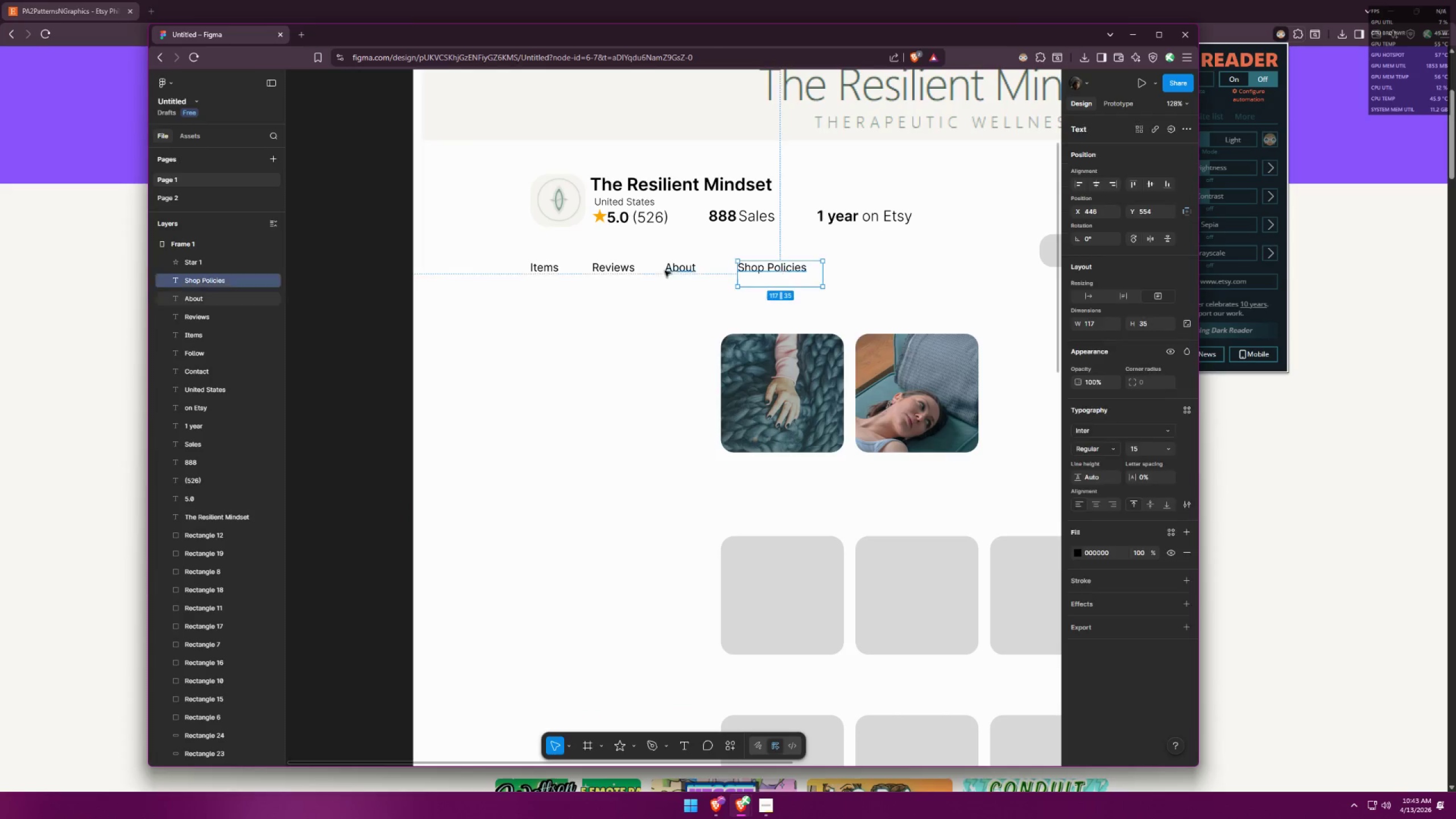 
hold_key(key=ShiftLeft, duration=1.46)
double_click([649, 268])
 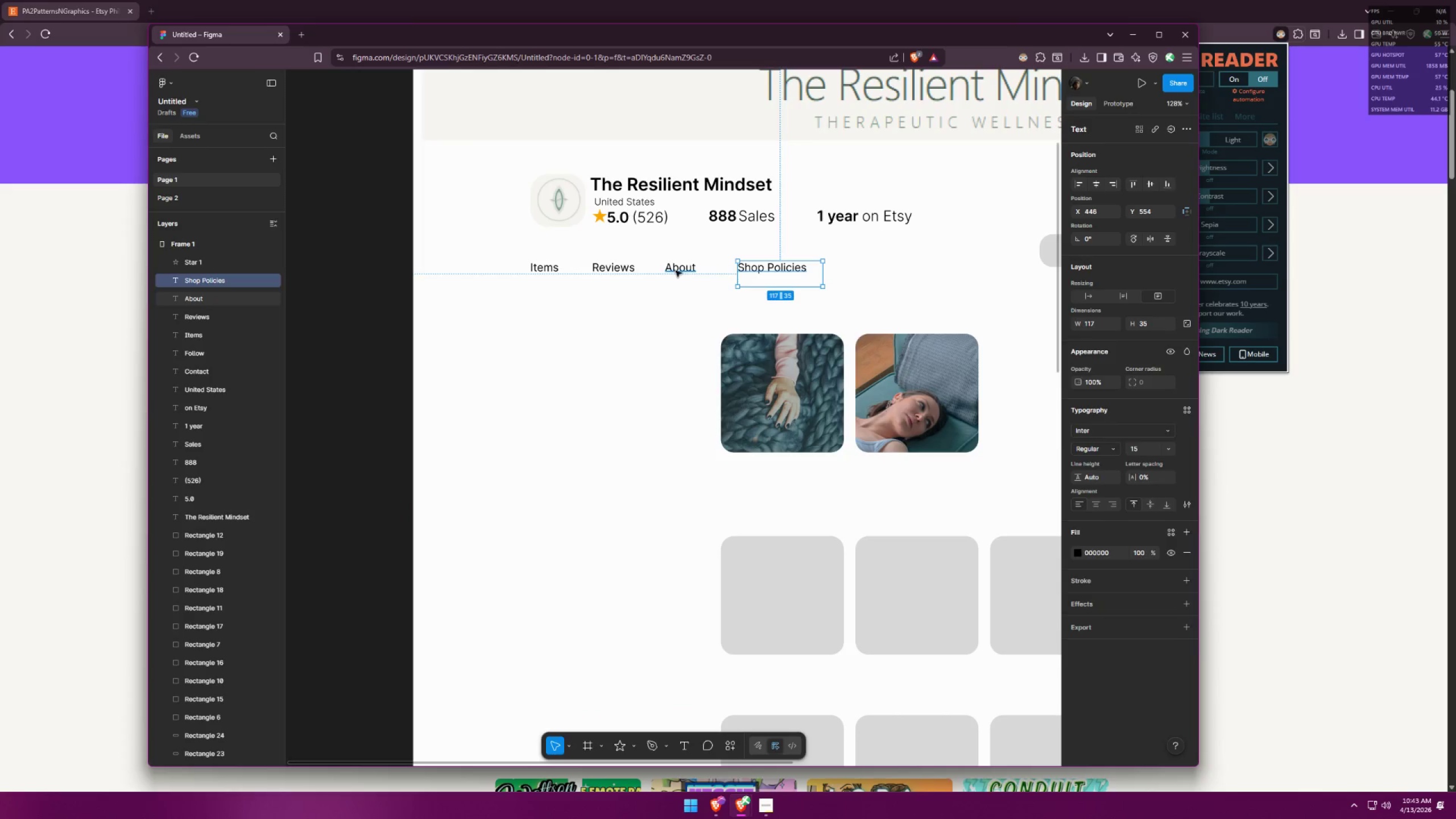 
triple_click([614, 271])
 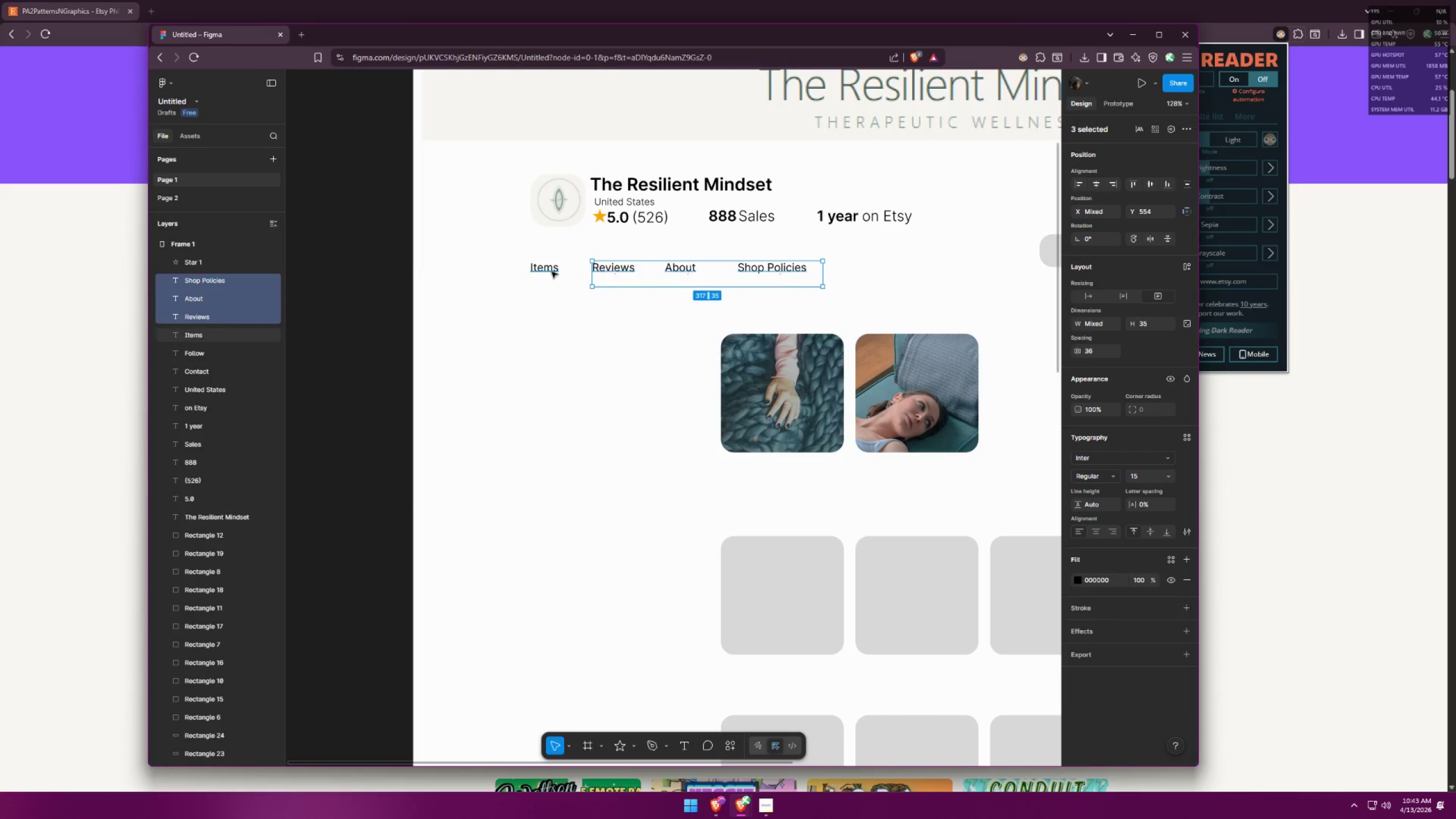 
triple_click([551, 272])
 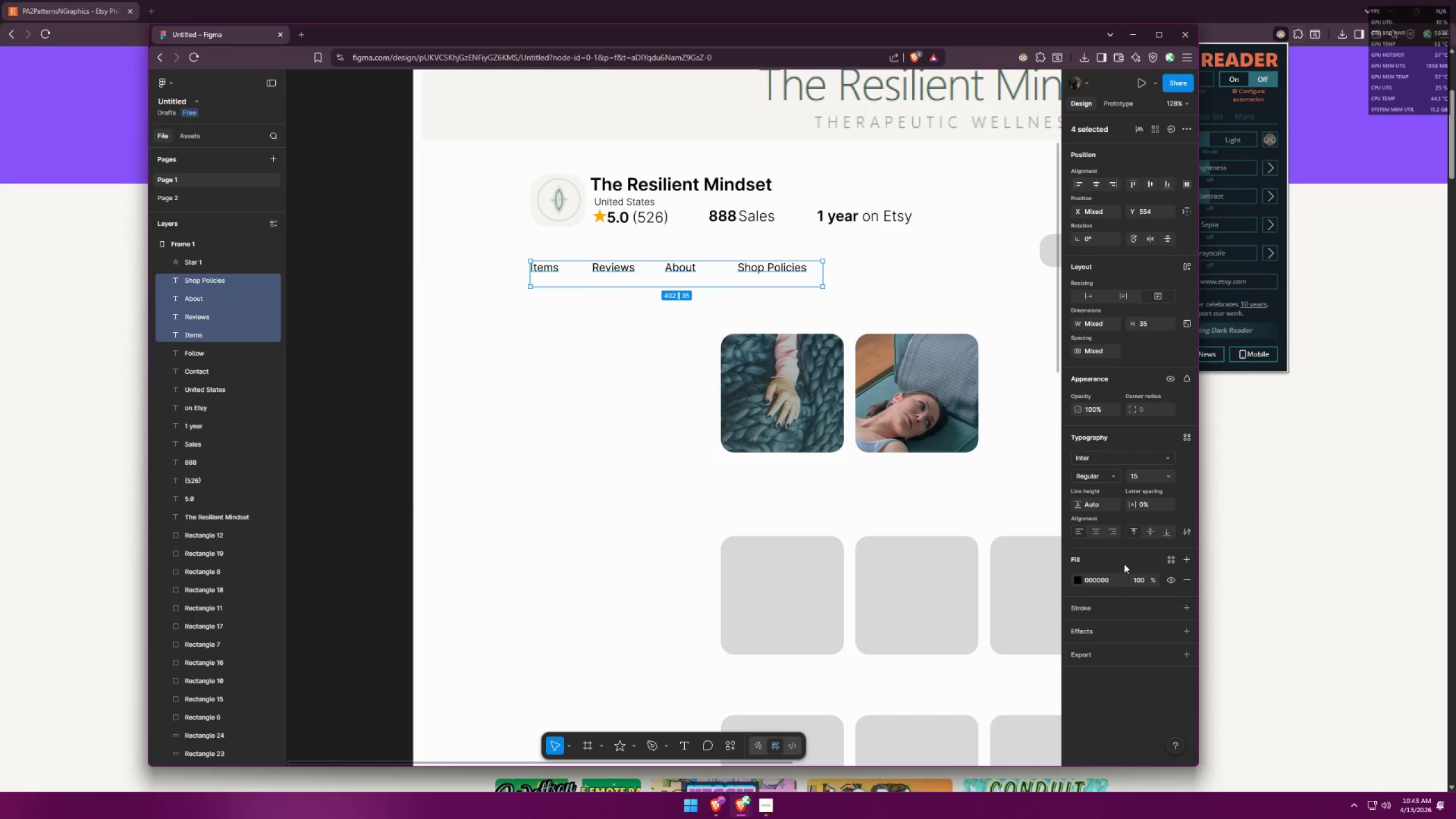 
left_click([1076, 579])
 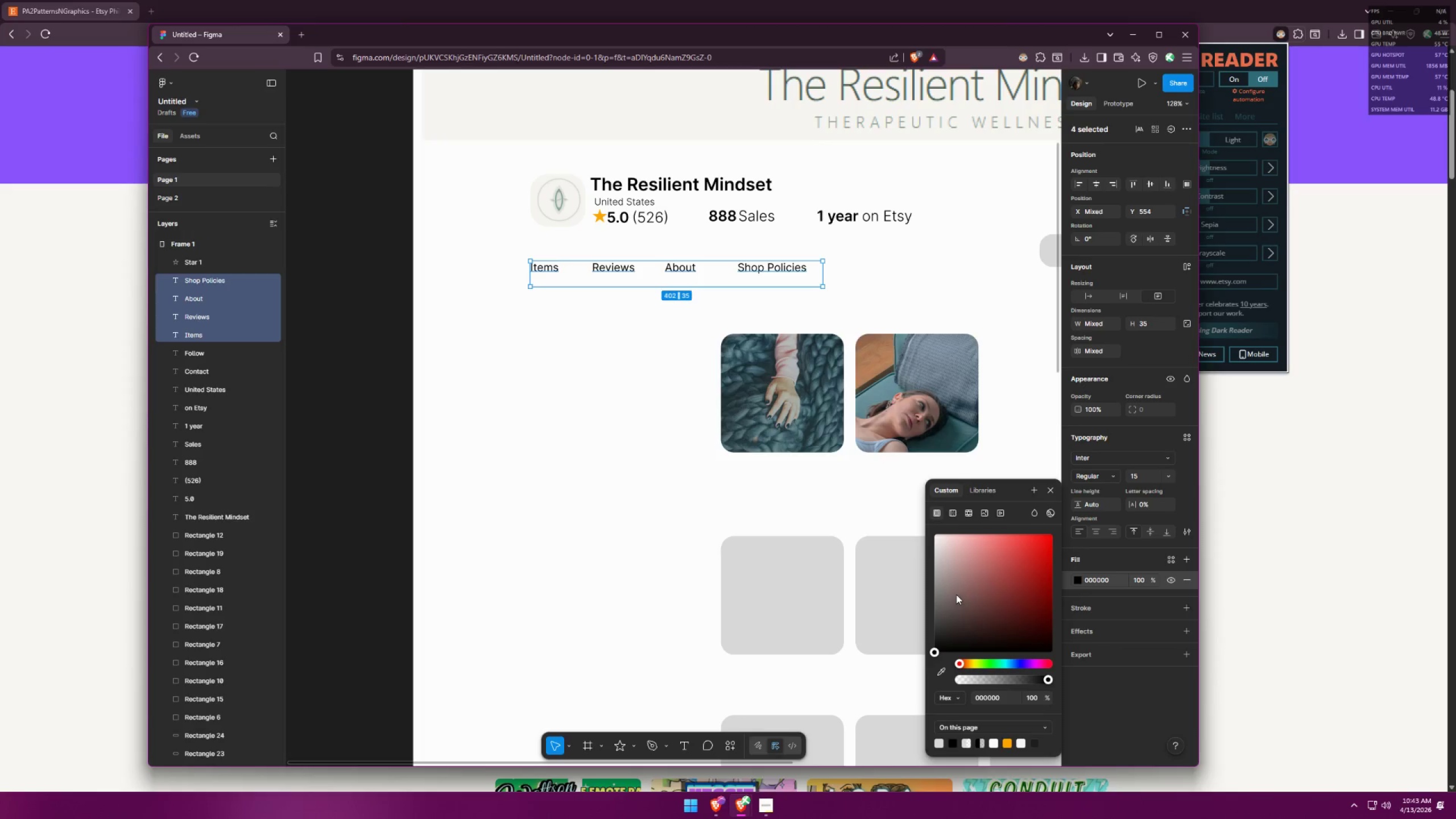 
left_click([1037, 702])
 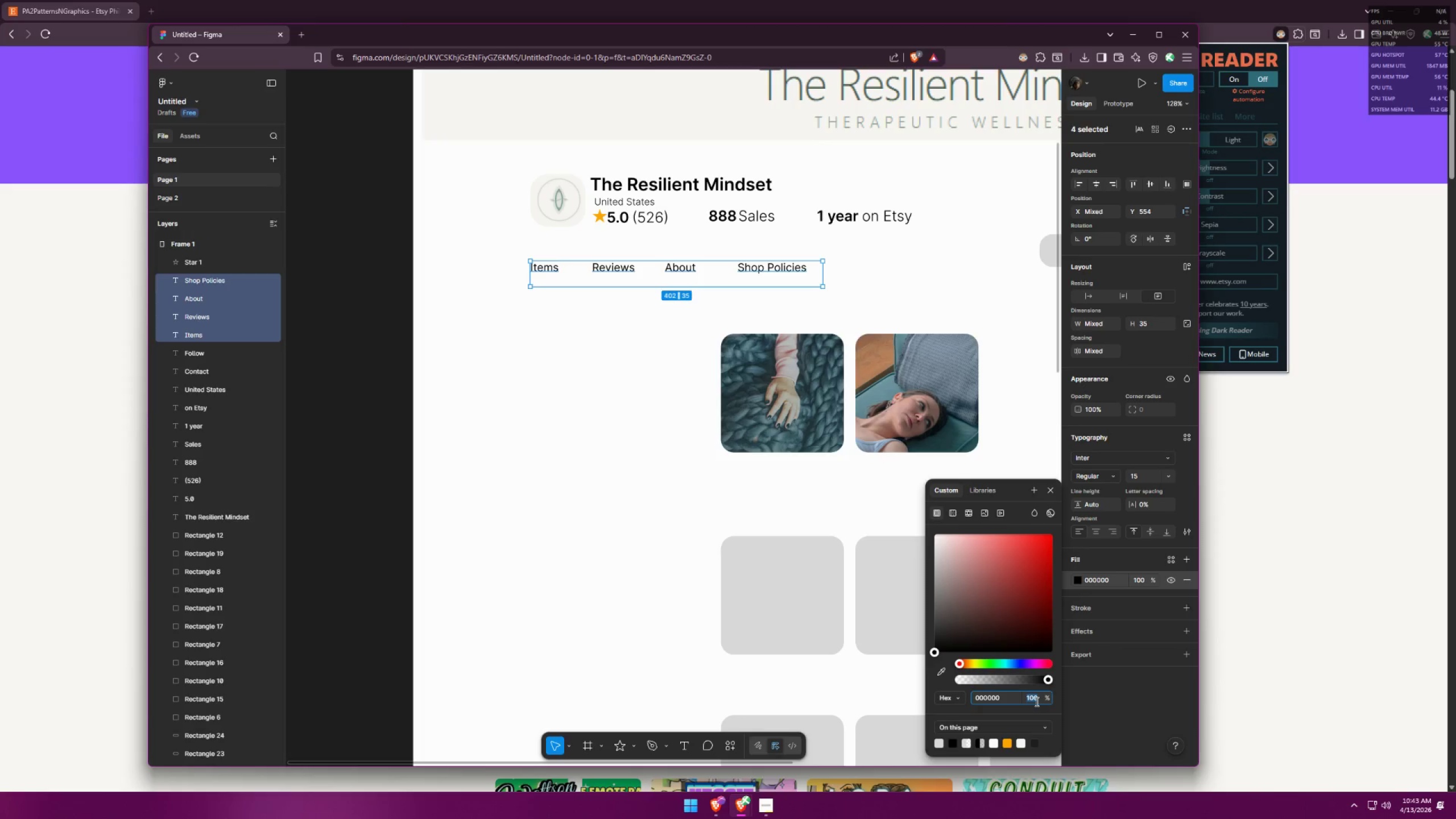 
type(50)
 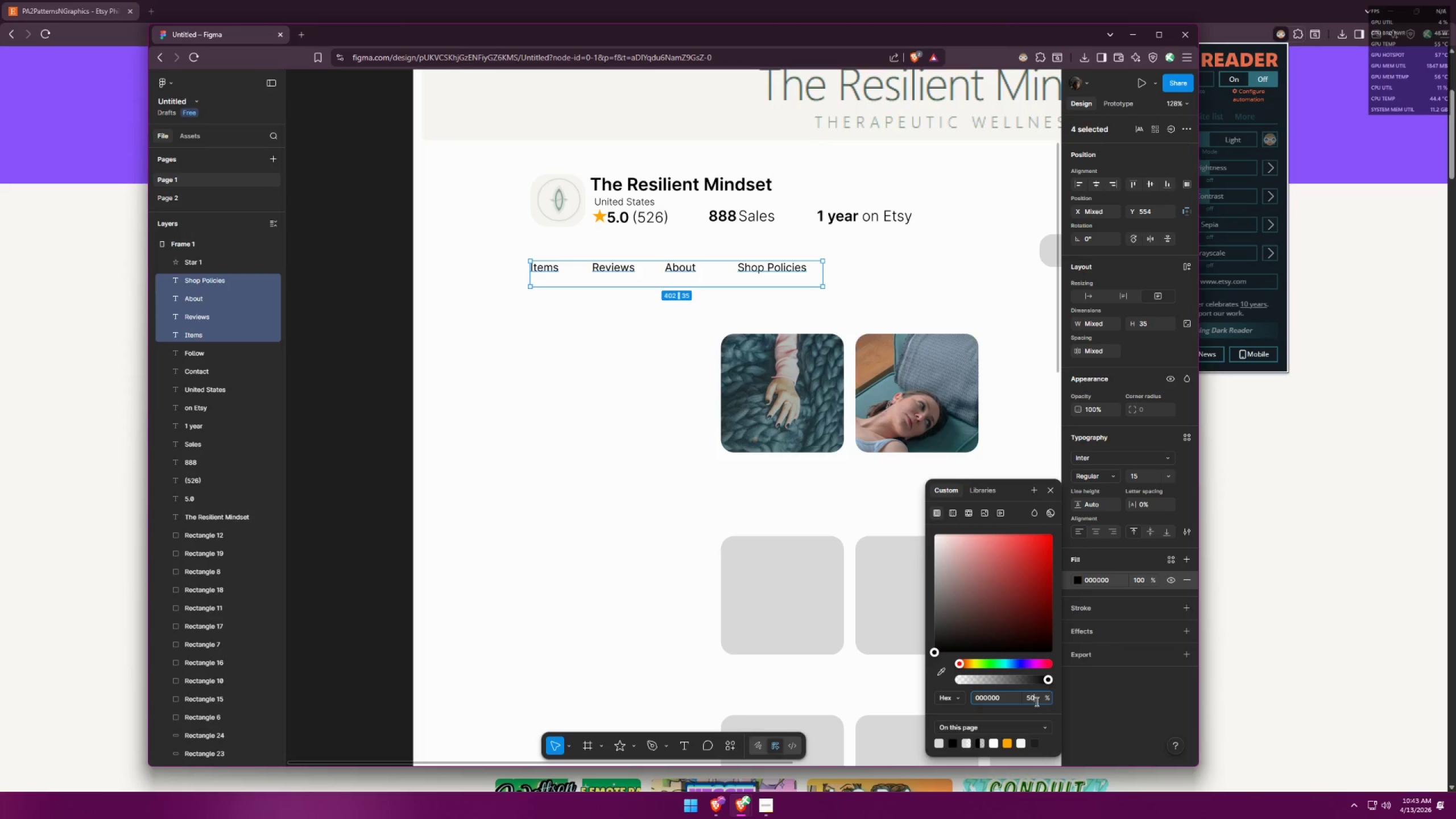 
key(Enter)
 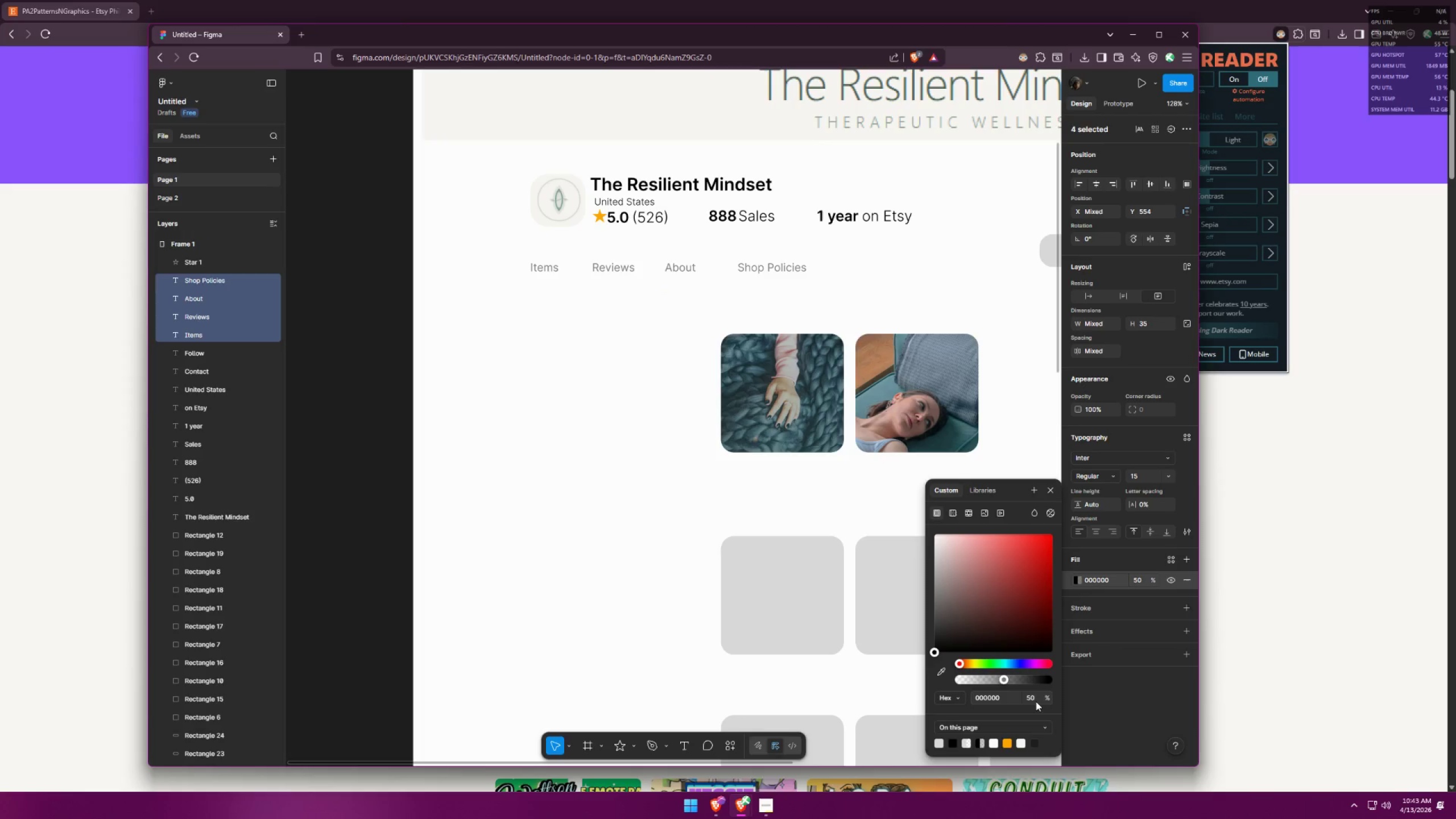 
key(Alt+AltLeft)
 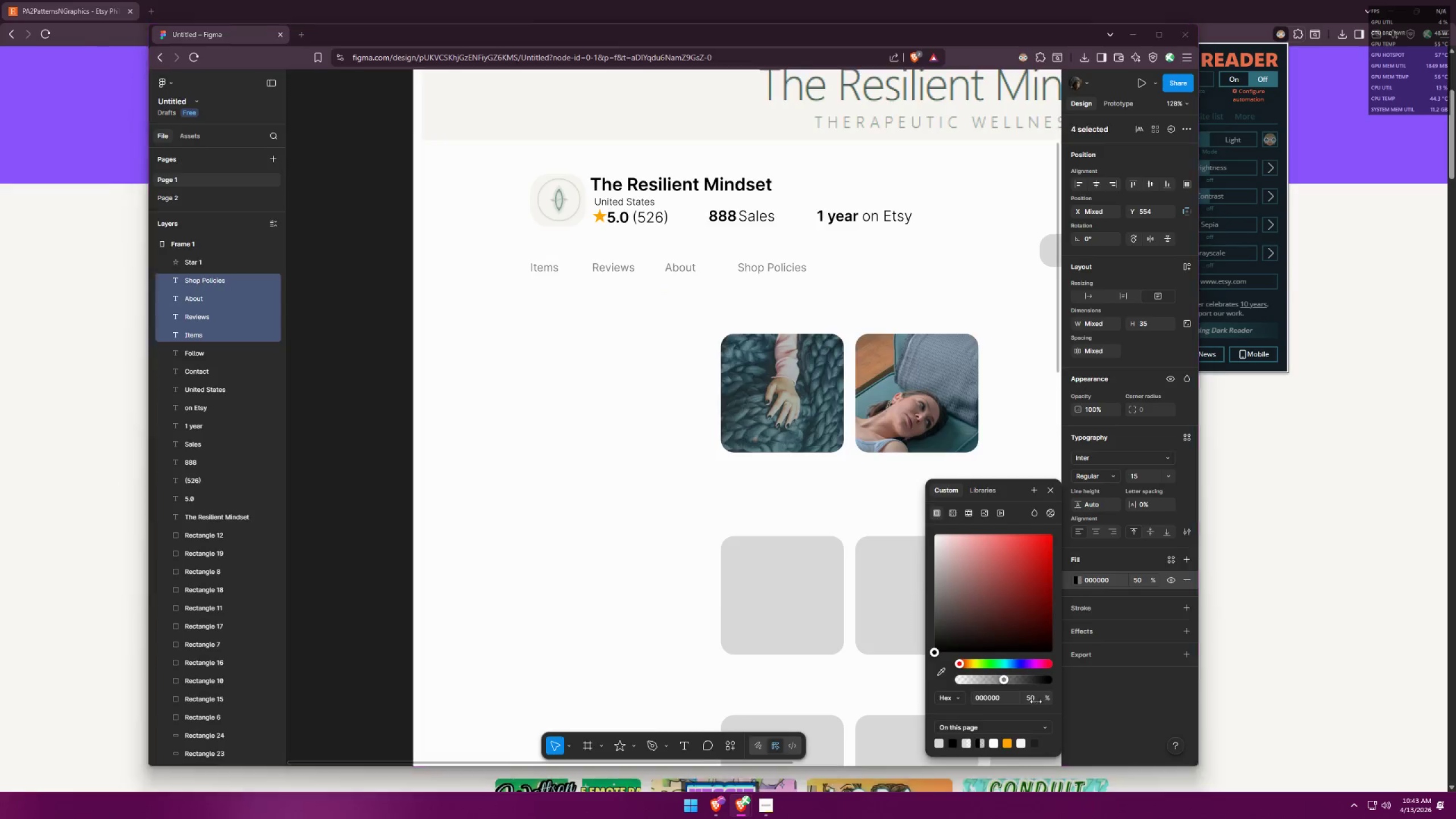 
key(Alt+Tab)
 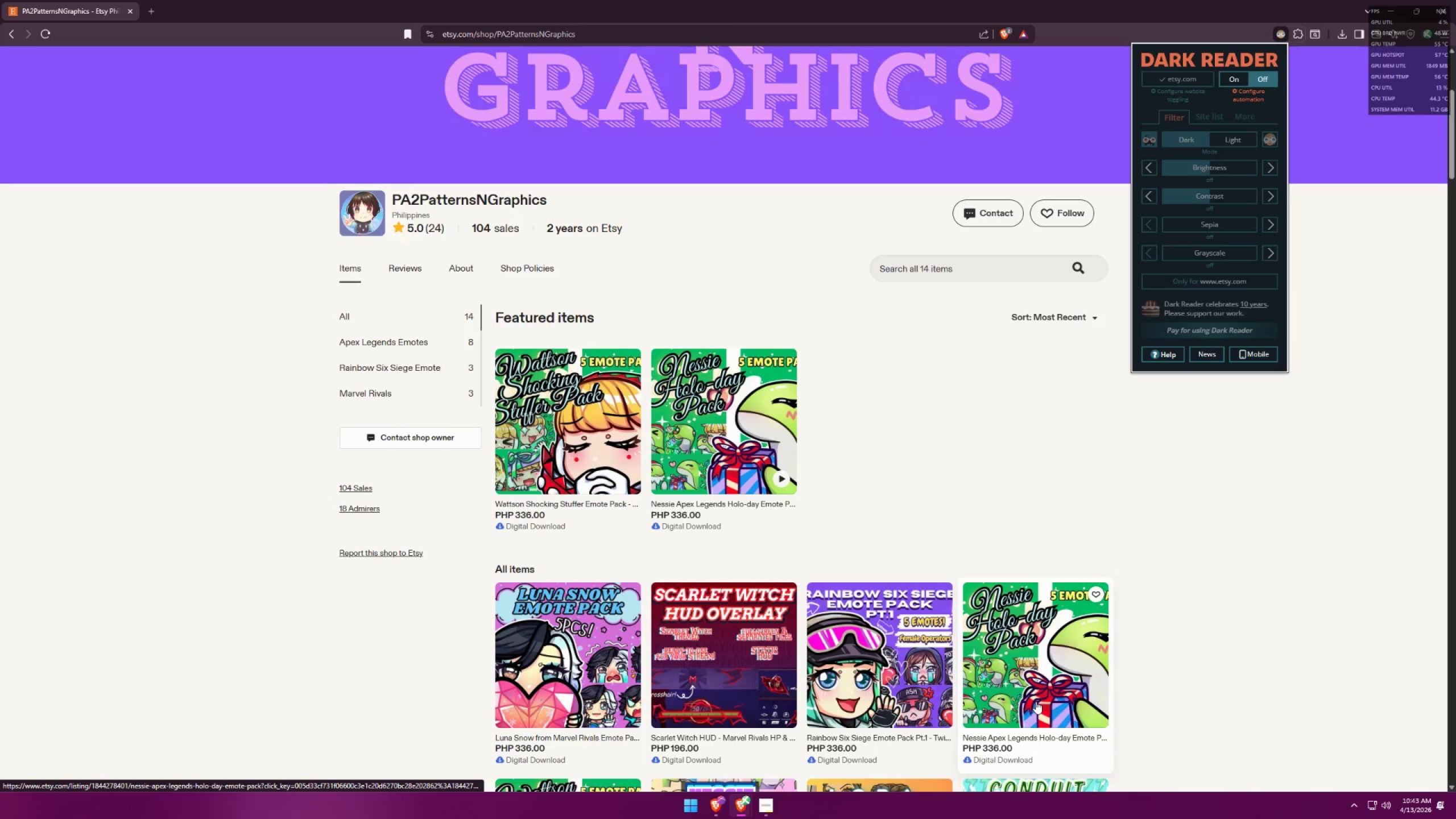 
key(Alt+AltLeft)
 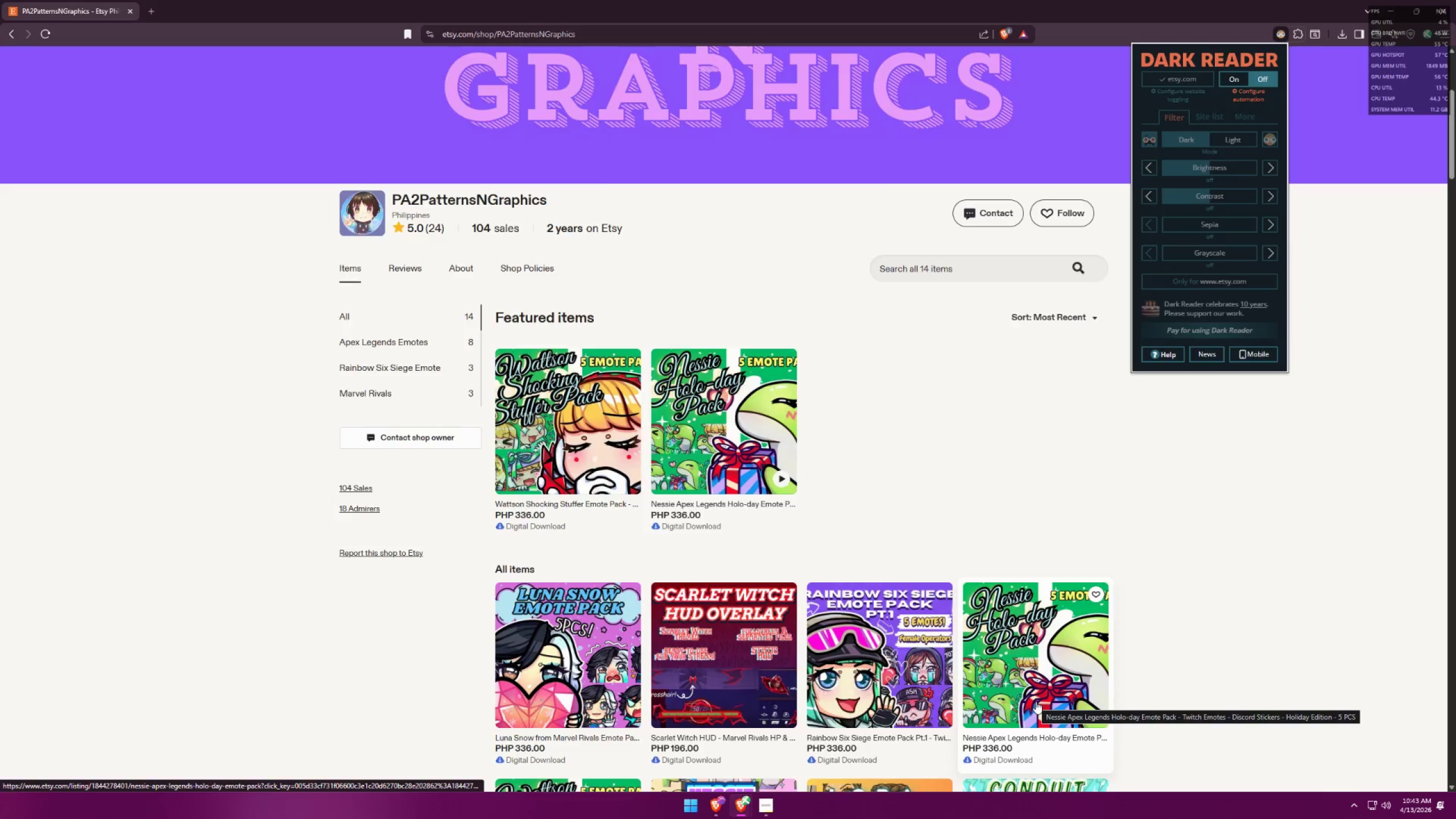 
key(Alt+Tab)
 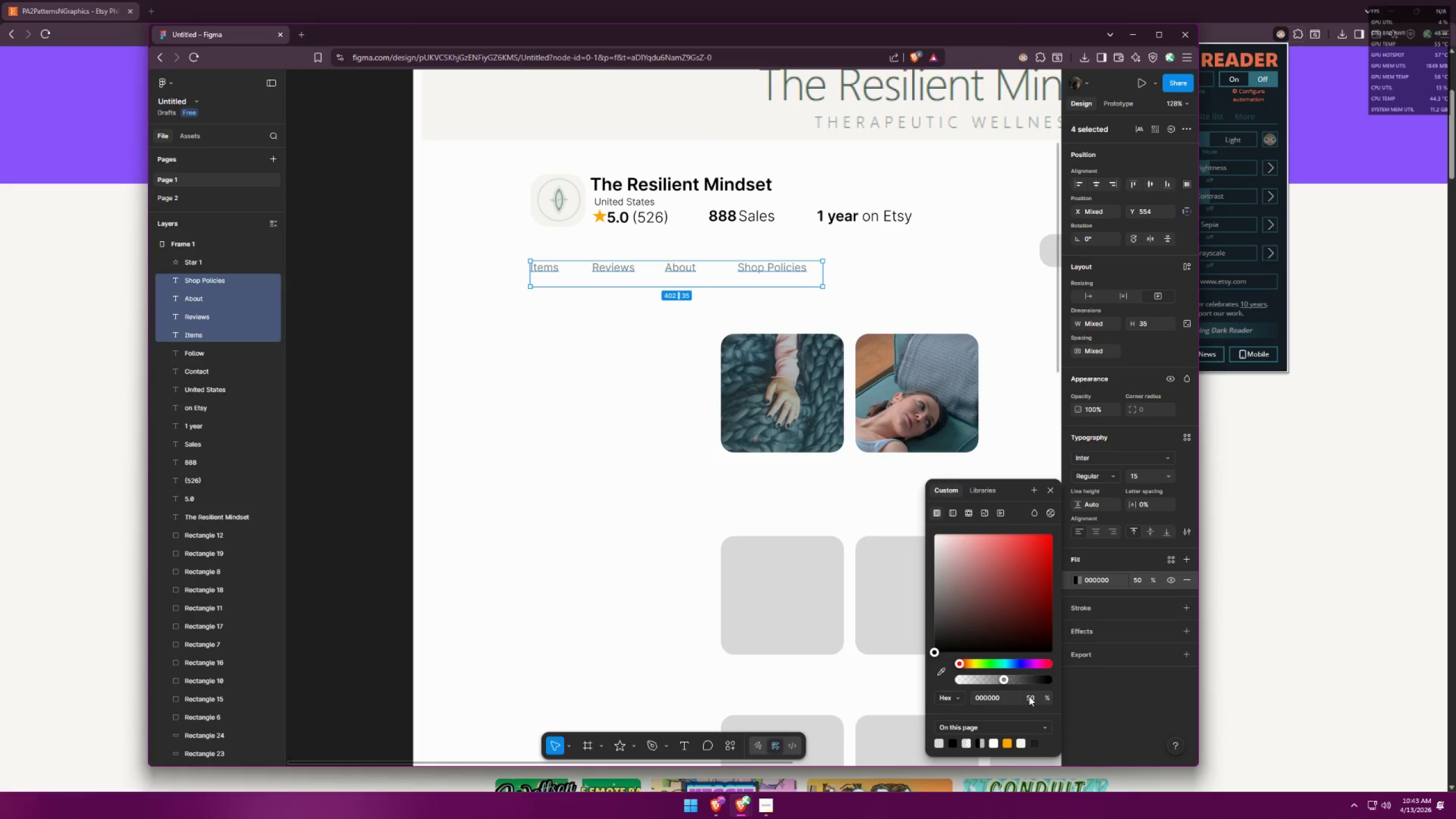 
left_click([1035, 695])
 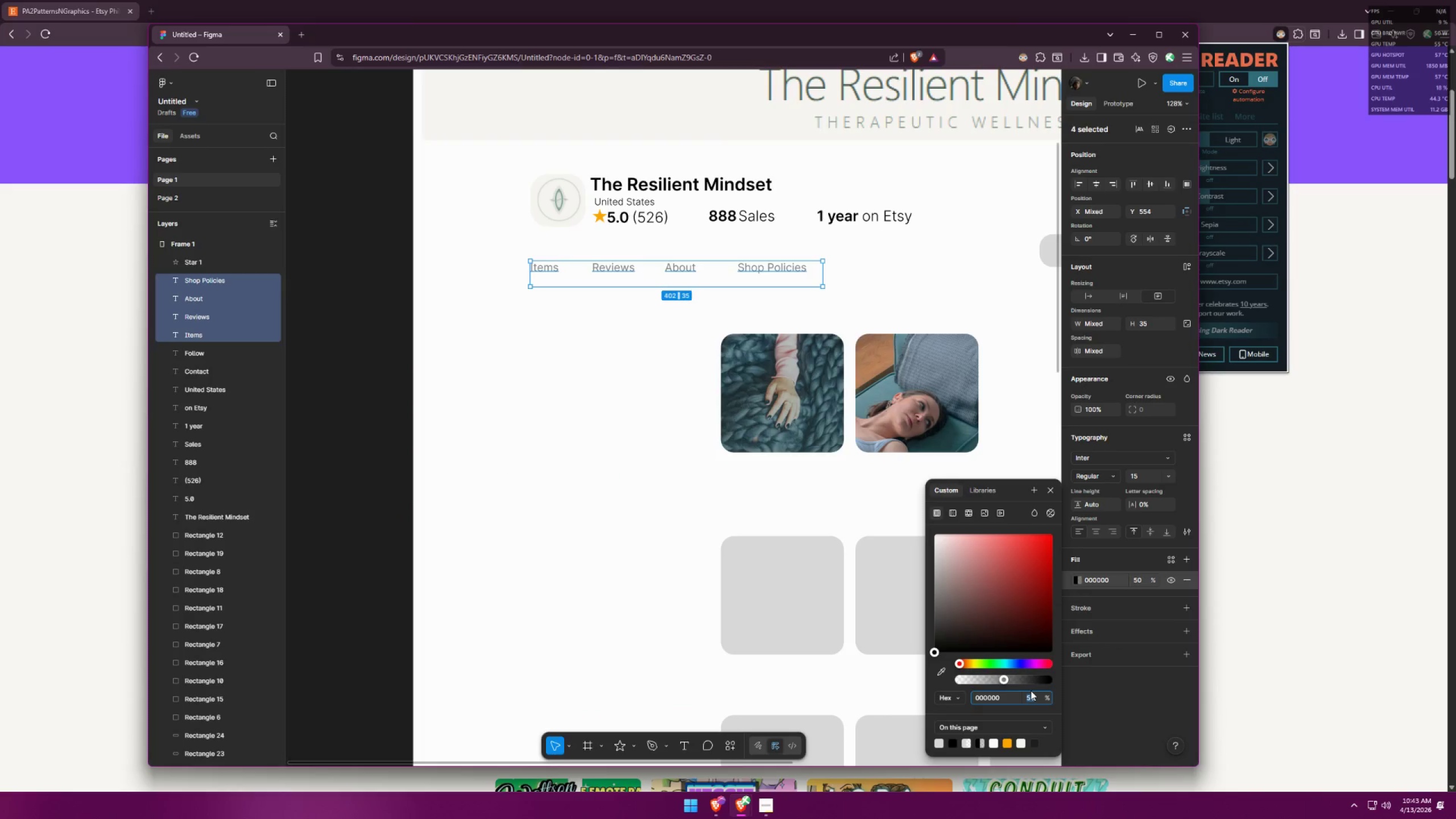 
type(70)
 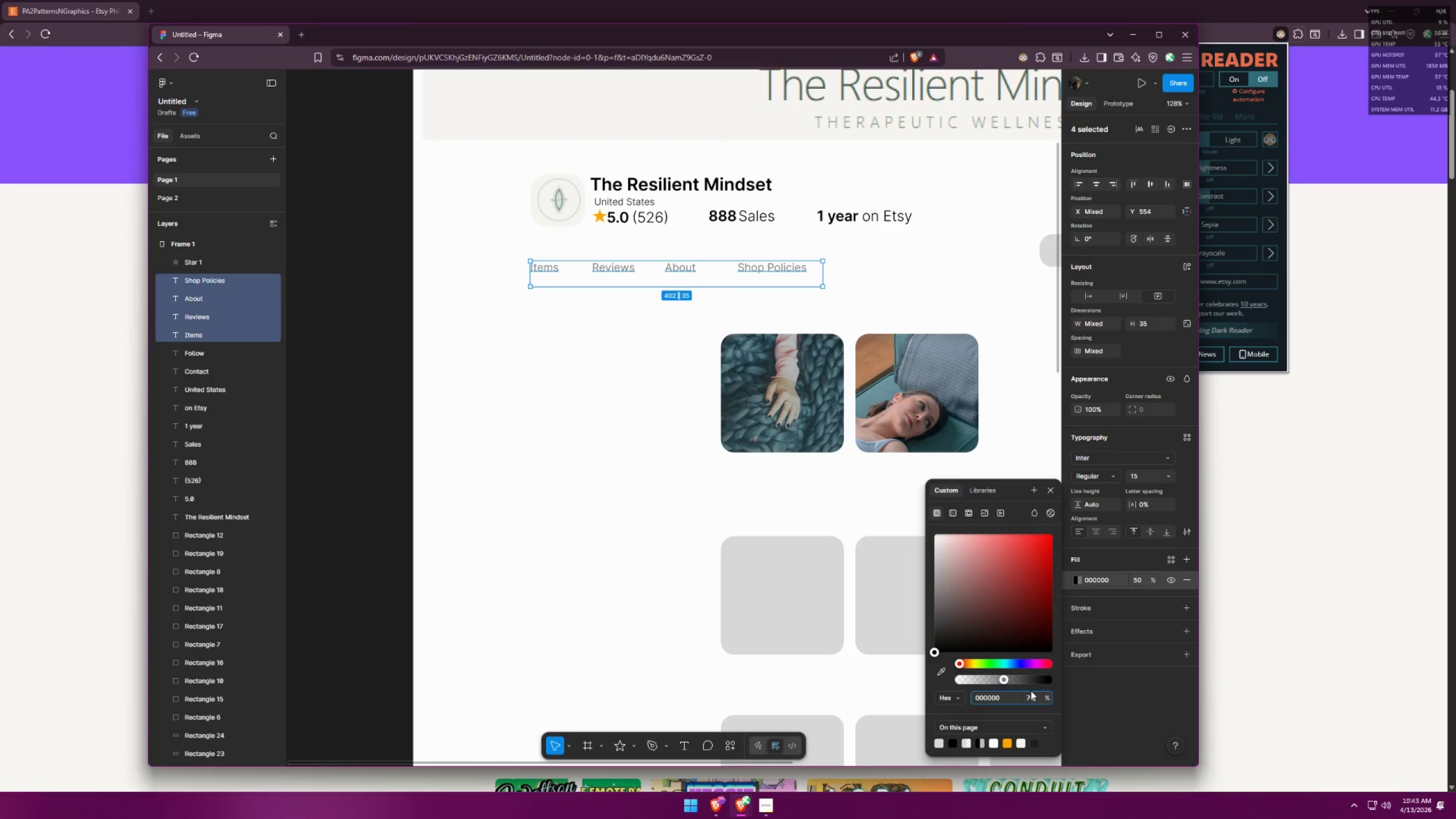 
key(Enter)
 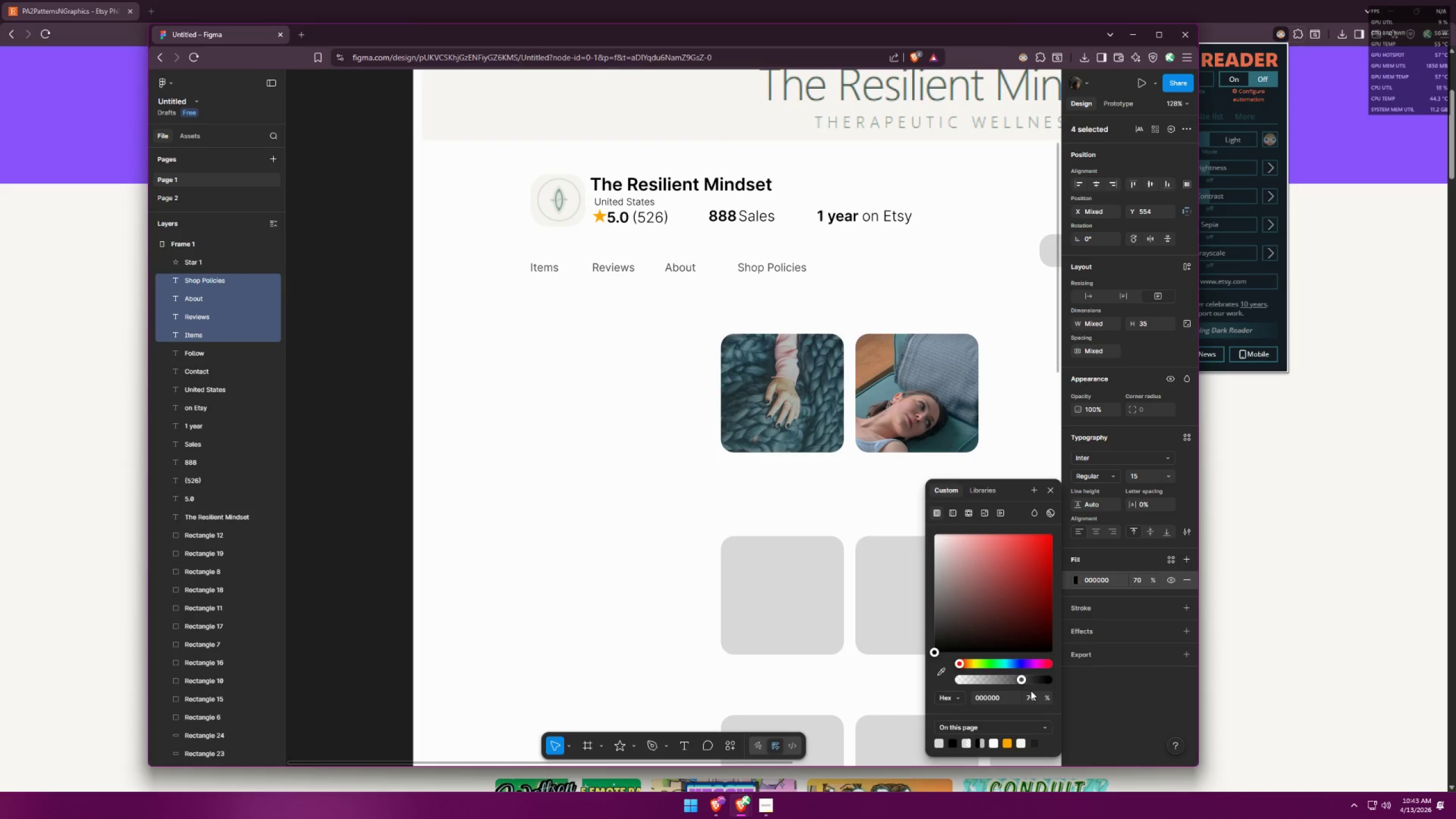 
key(Alt+AltLeft)
 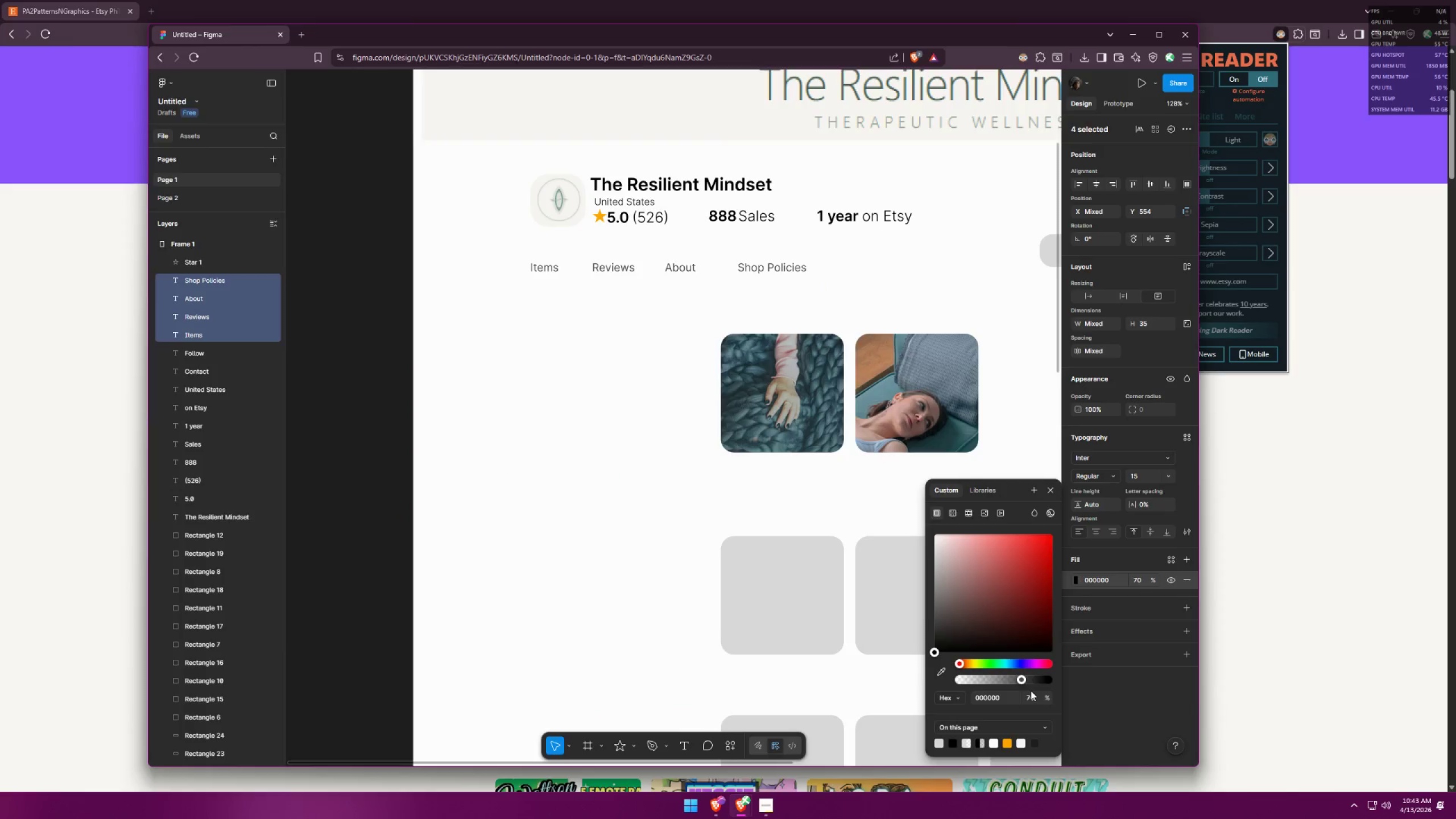 
key(Alt+Tab)
 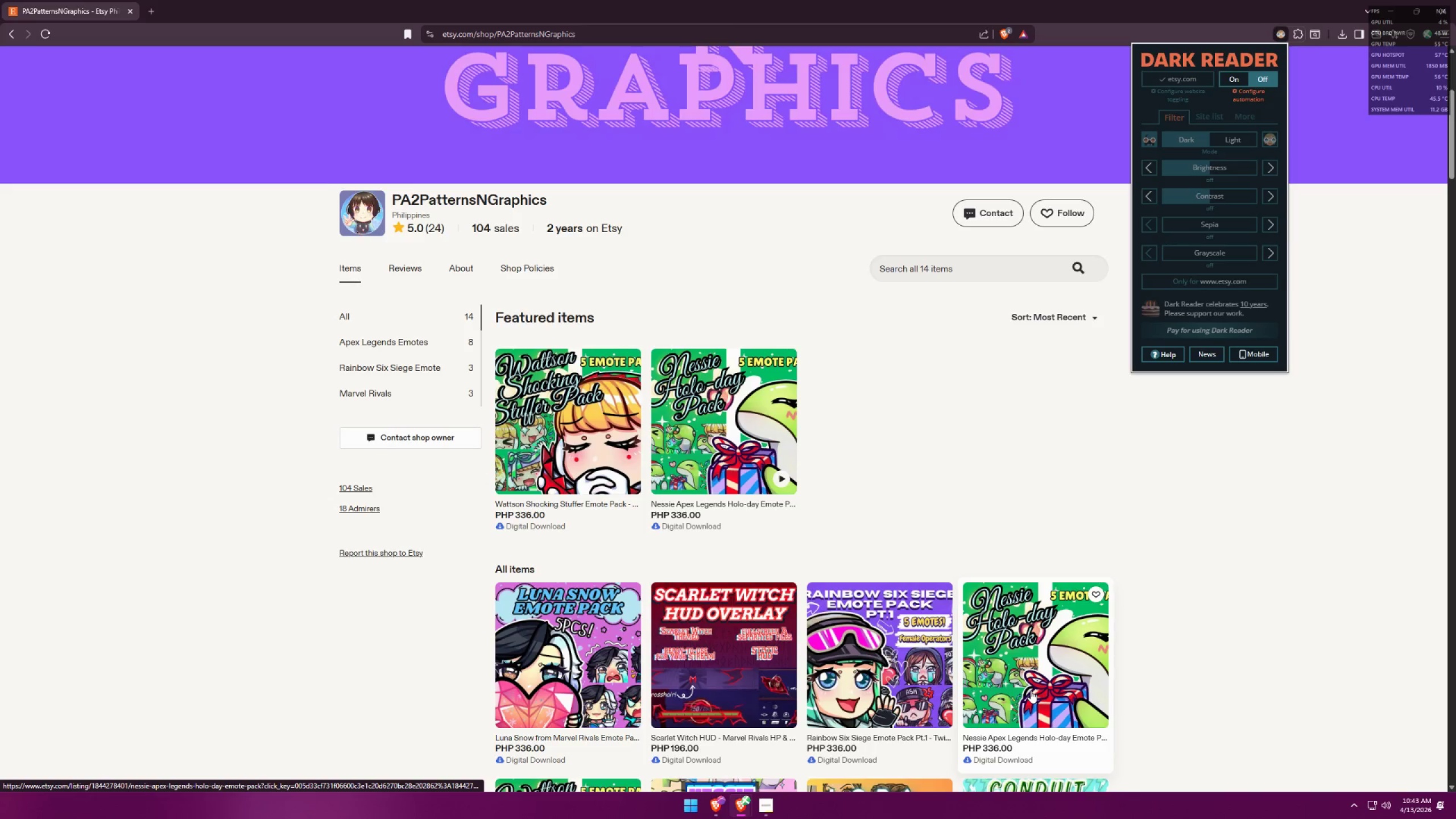 
key(Alt+AltLeft)
 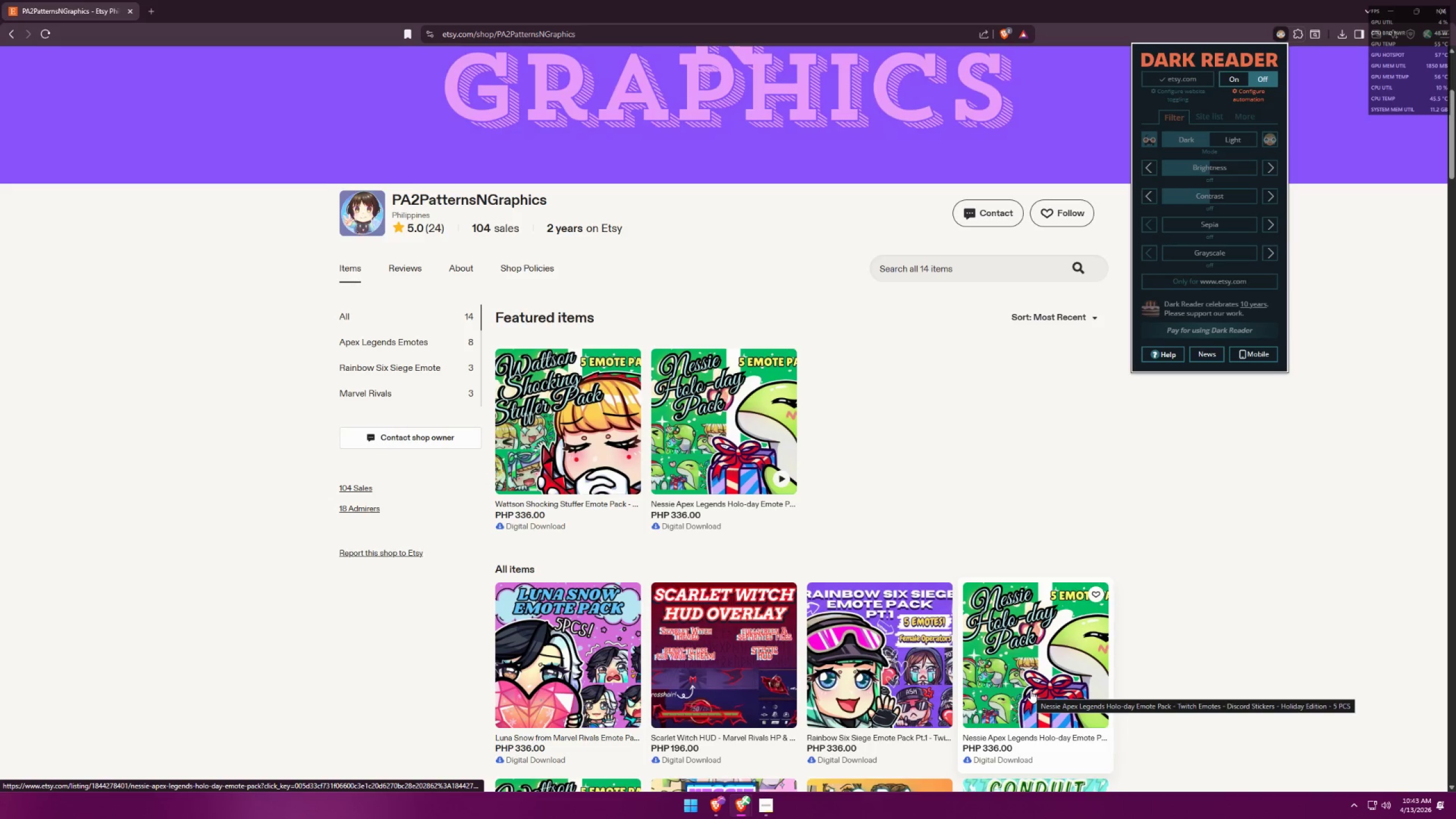 
key(Alt+Tab)
 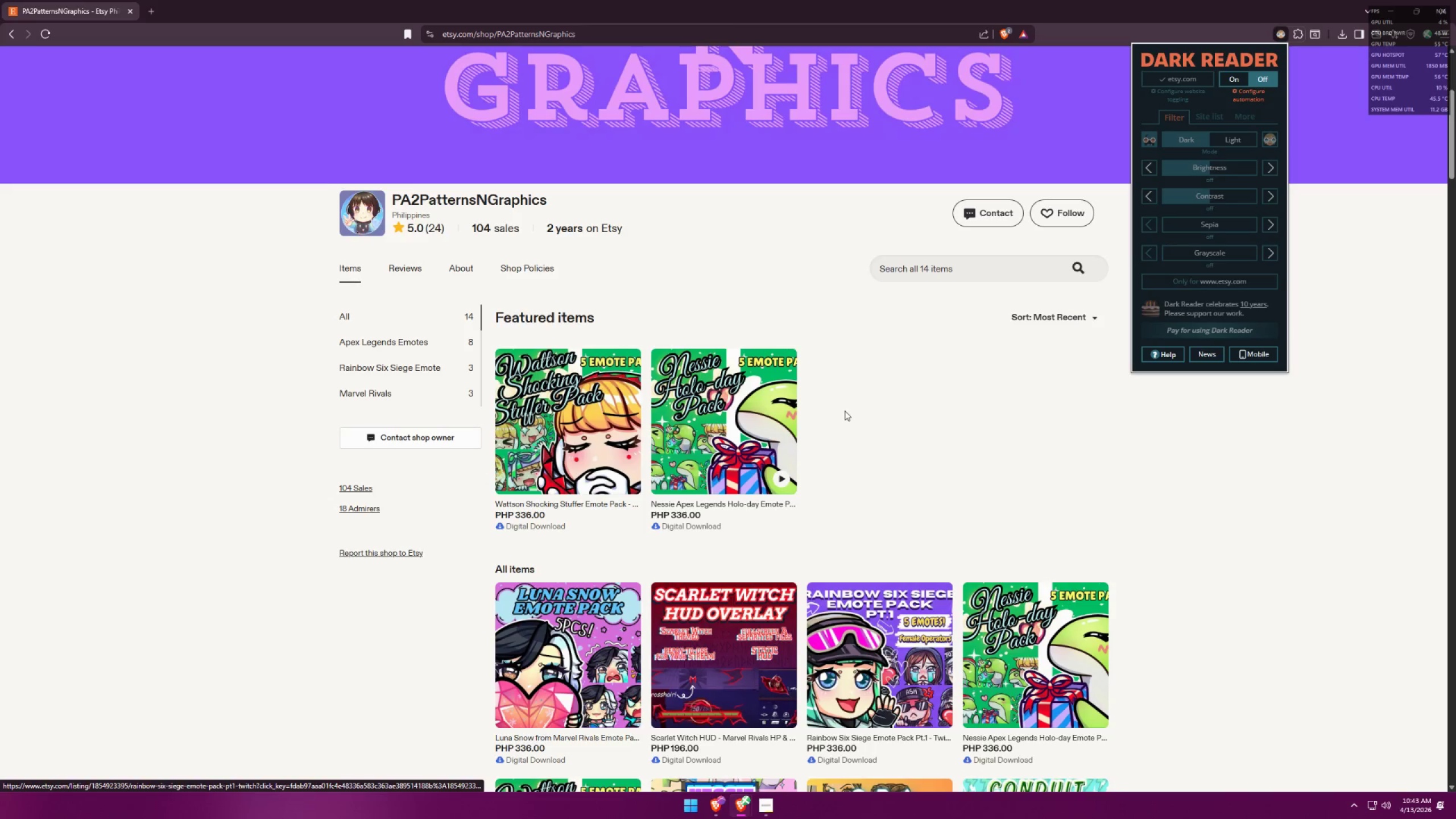 
key(Alt+AltLeft)
 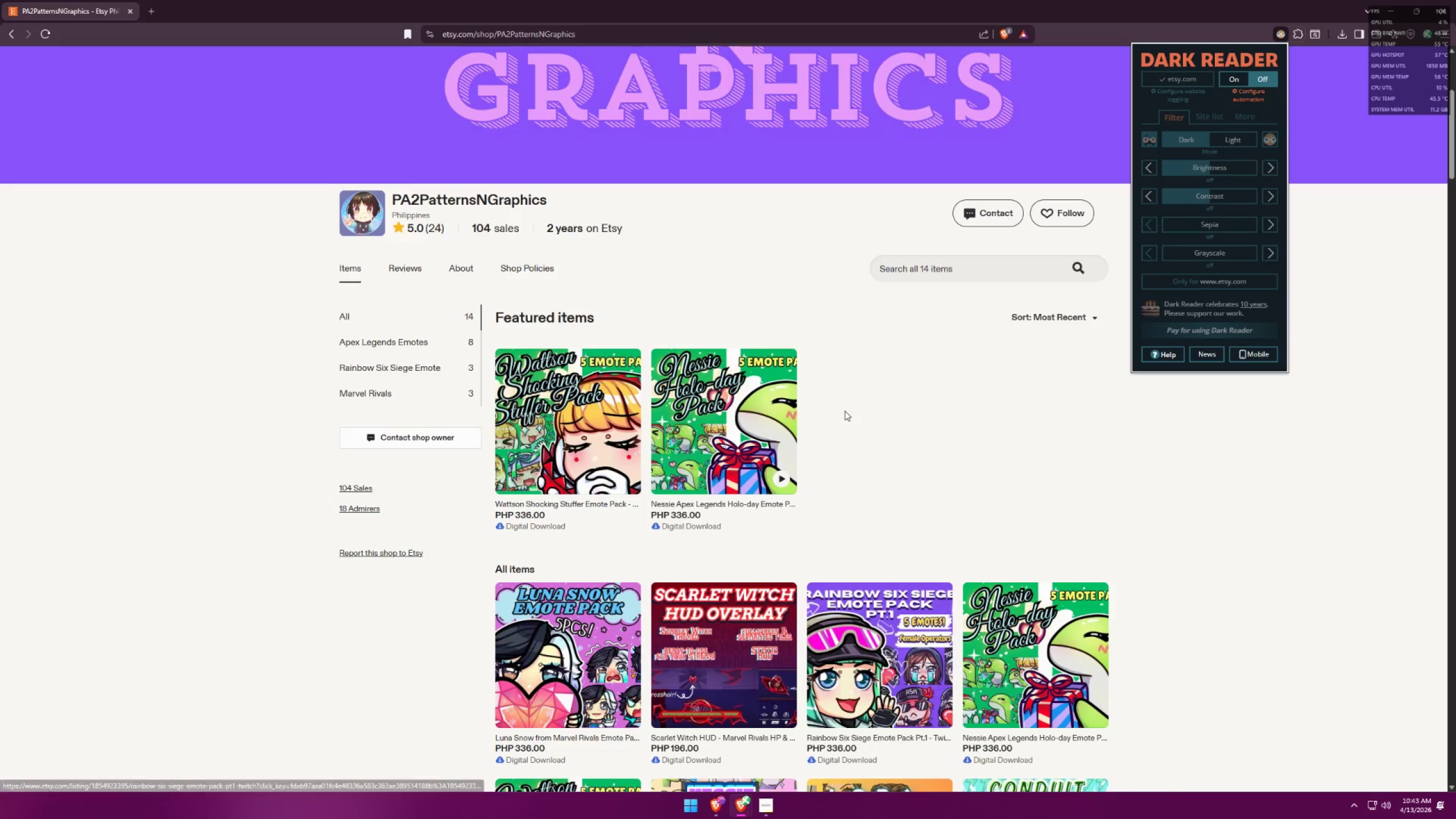 
key(Alt+Tab)
 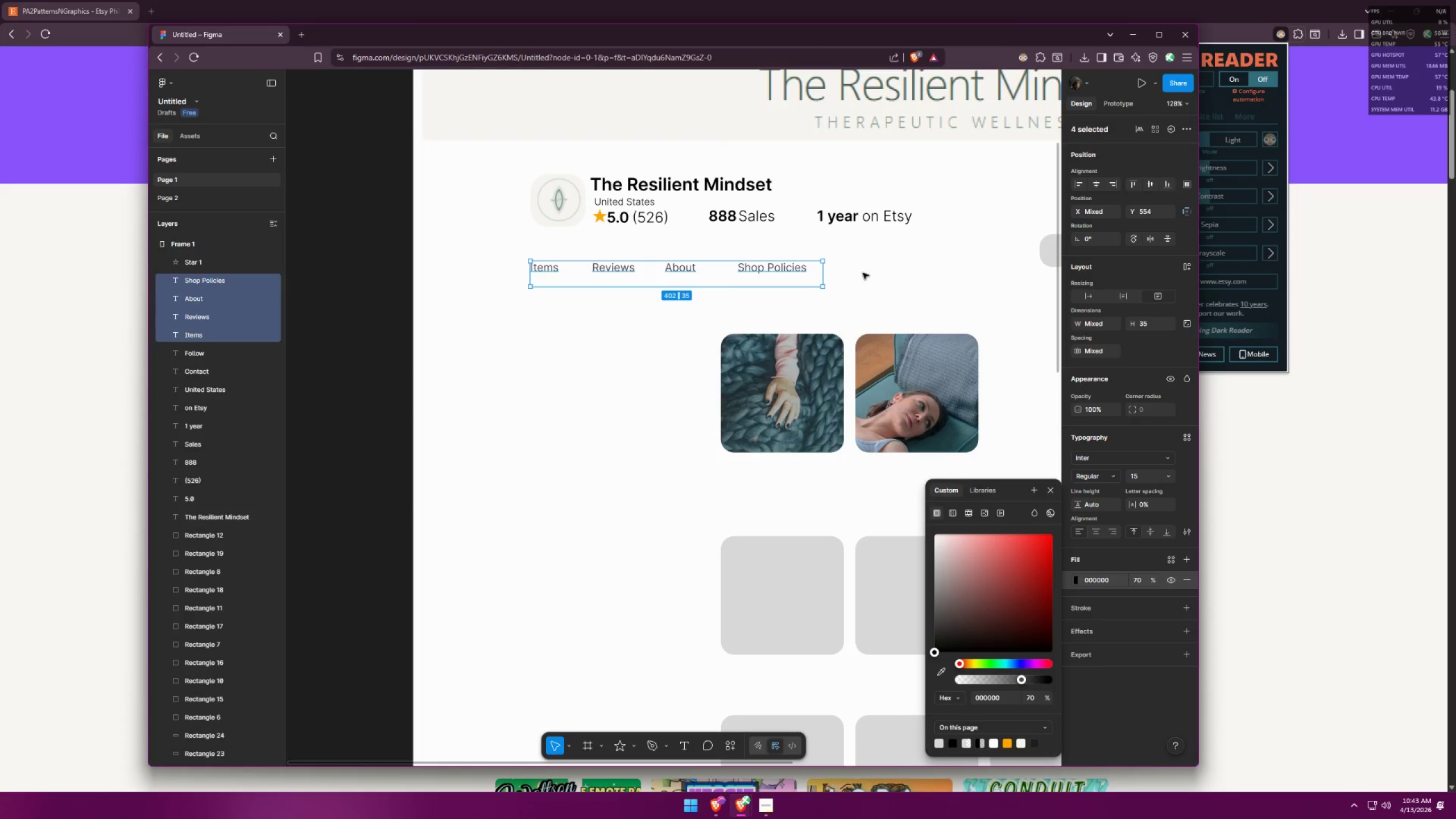 
left_click([863, 273])
 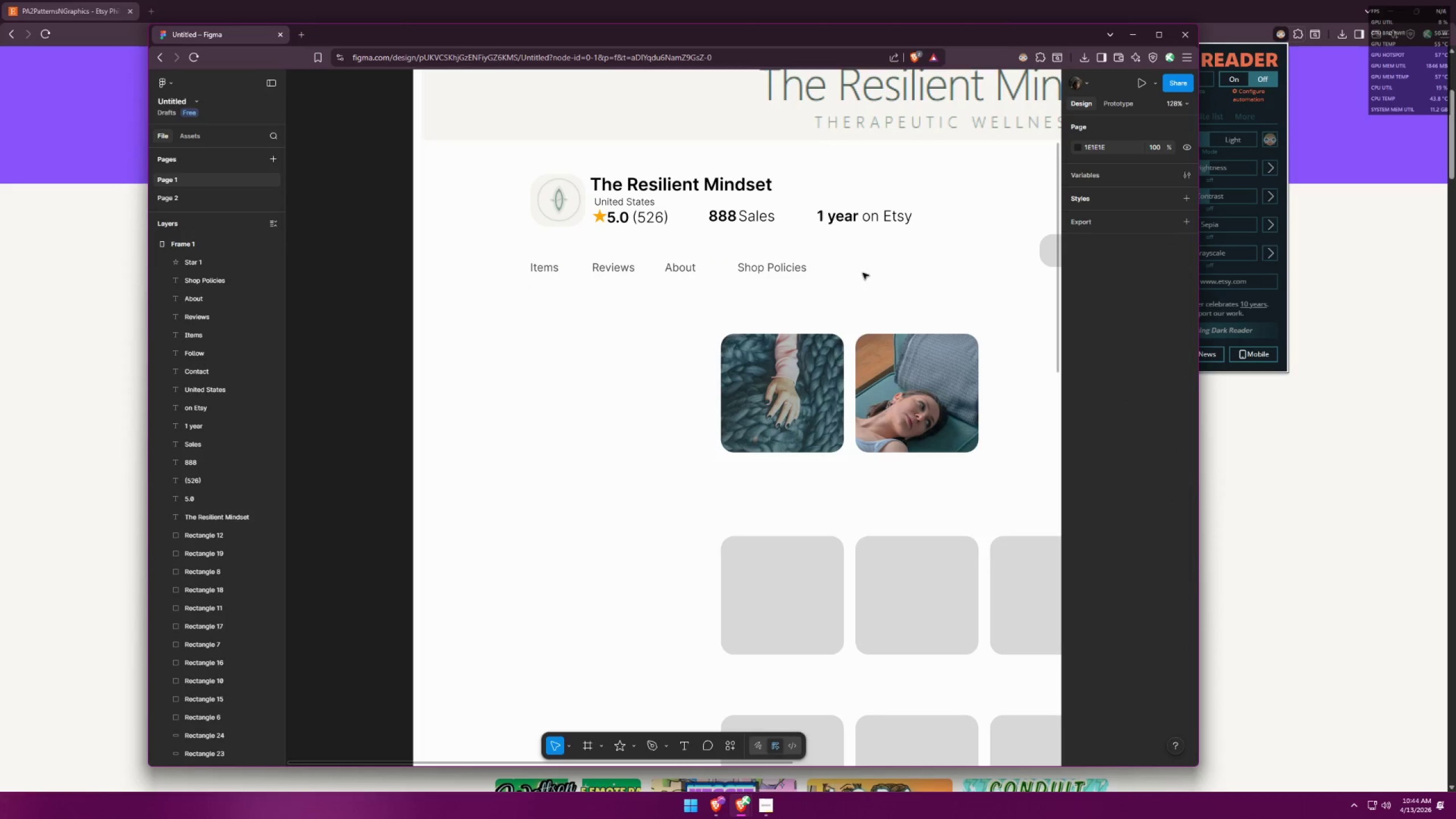 
scroll: coordinate [858, 269], scroll_direction: up, amount: 3.0
 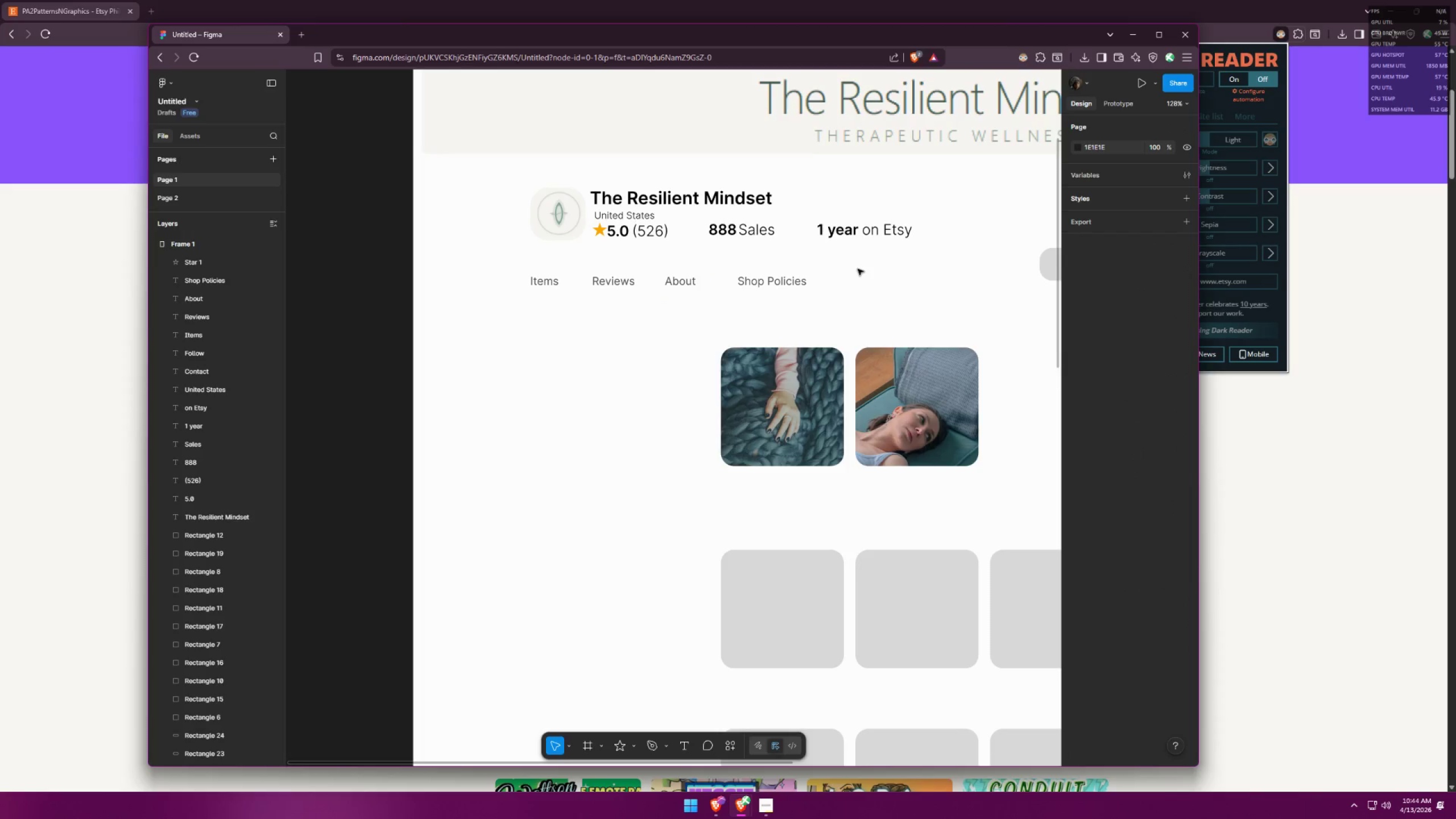 
key(Alt+AltLeft)
 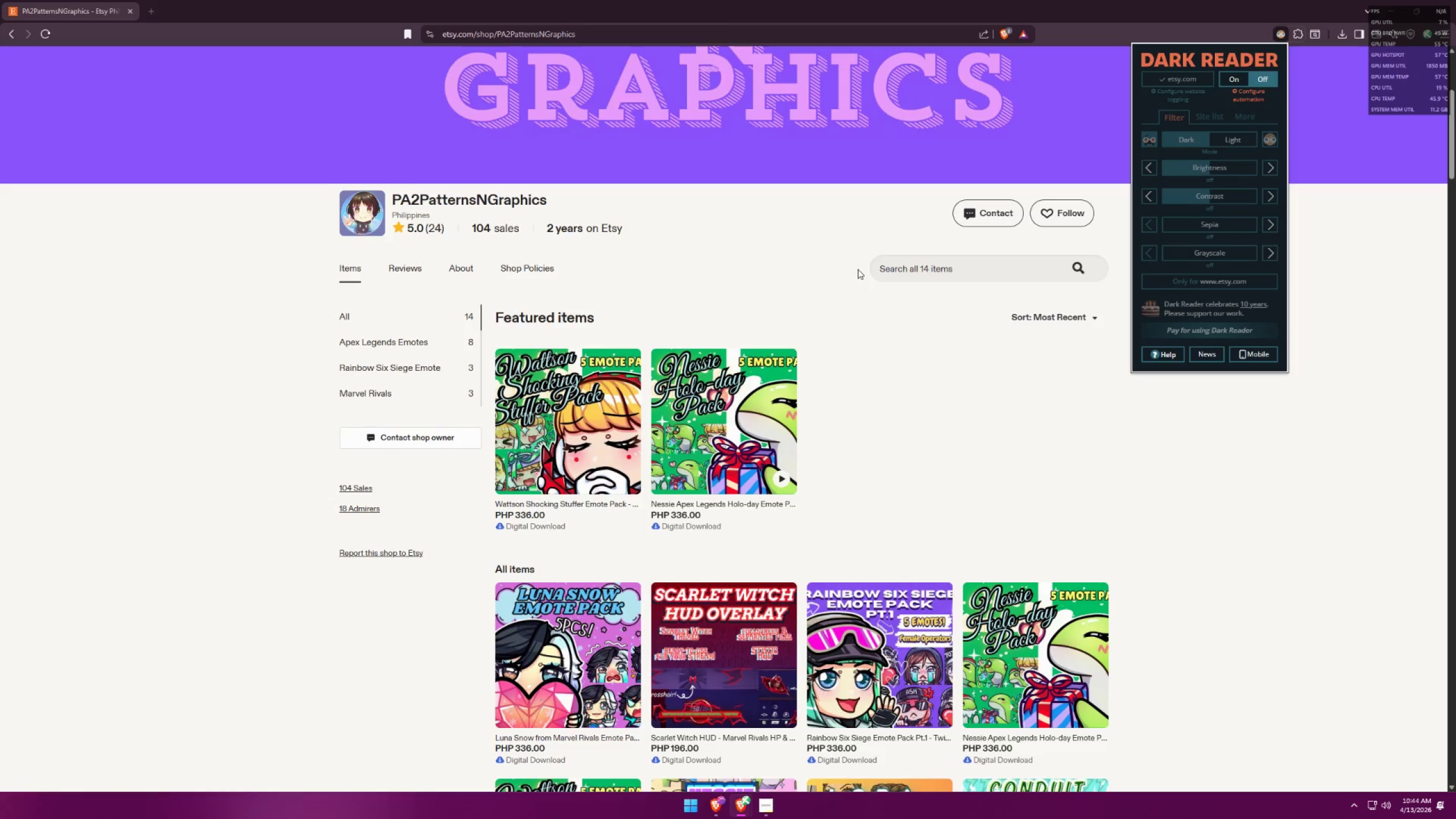 
key(Alt+Tab)
 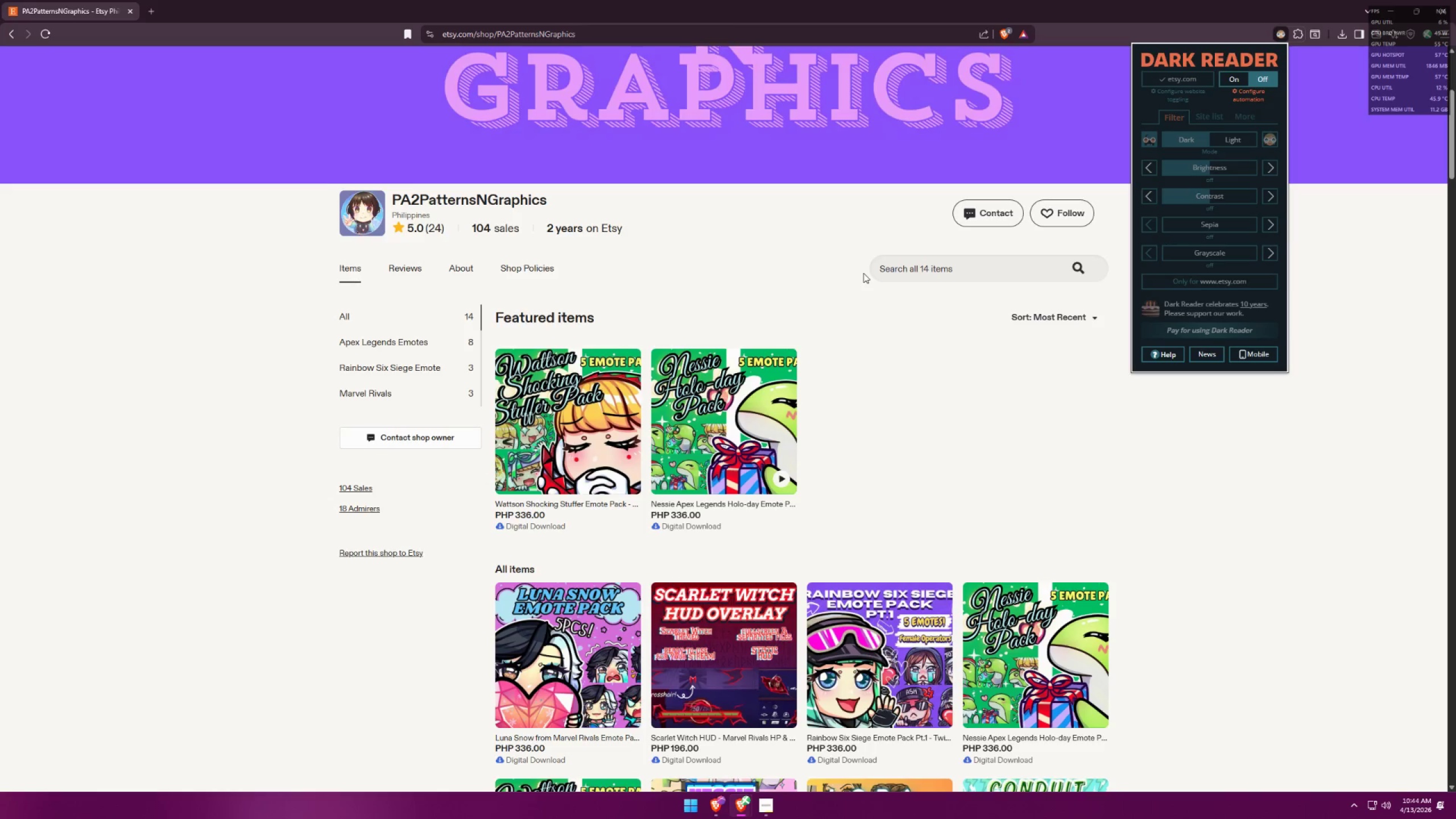 
scroll: coordinate [858, 269], scroll_direction: down, amount: 3.0
 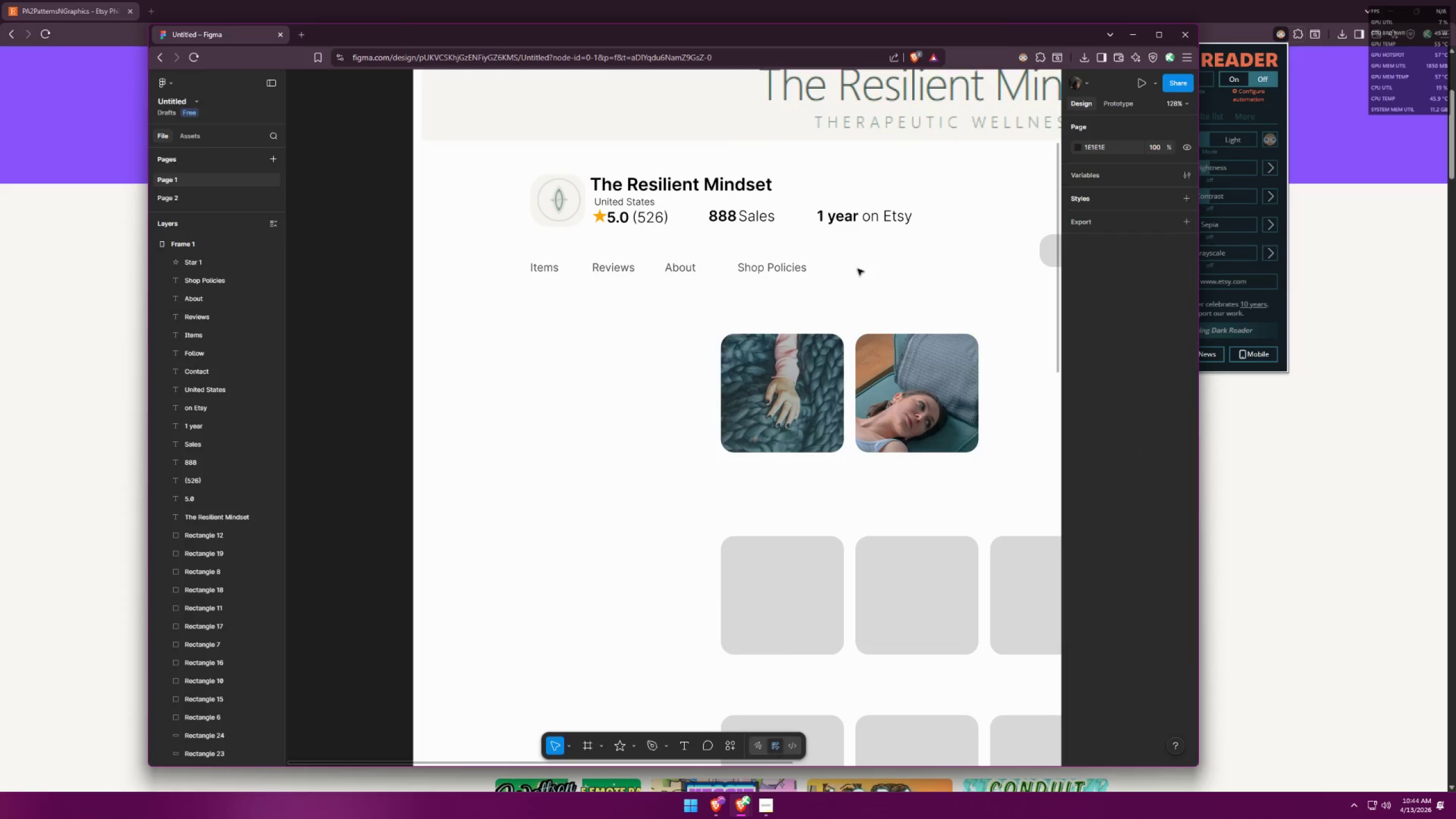 
key(Alt+AltLeft)
 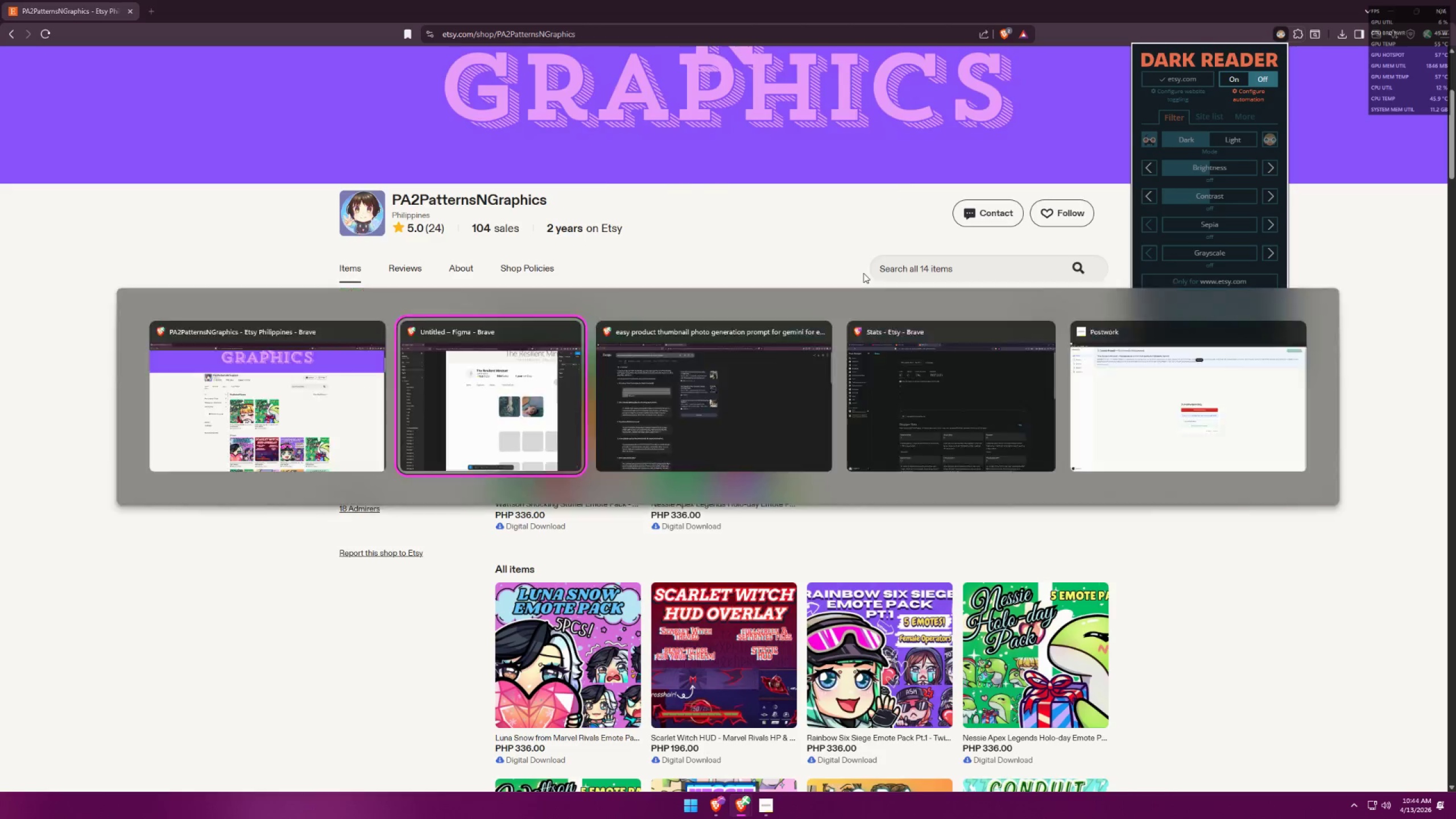 
key(Alt+Tab)
 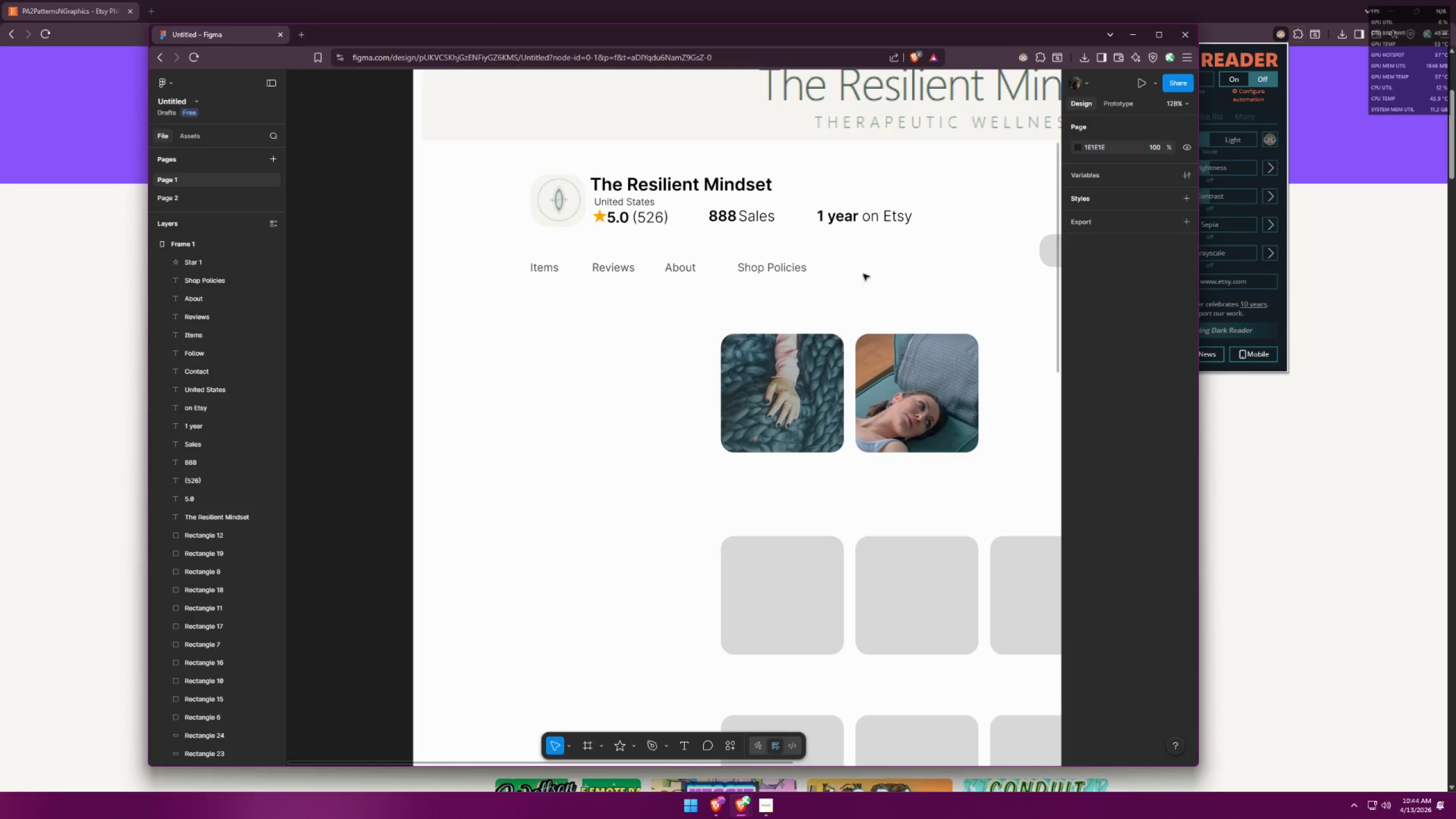 
scroll: coordinate [812, 271], scroll_direction: down, amount: 2.0
 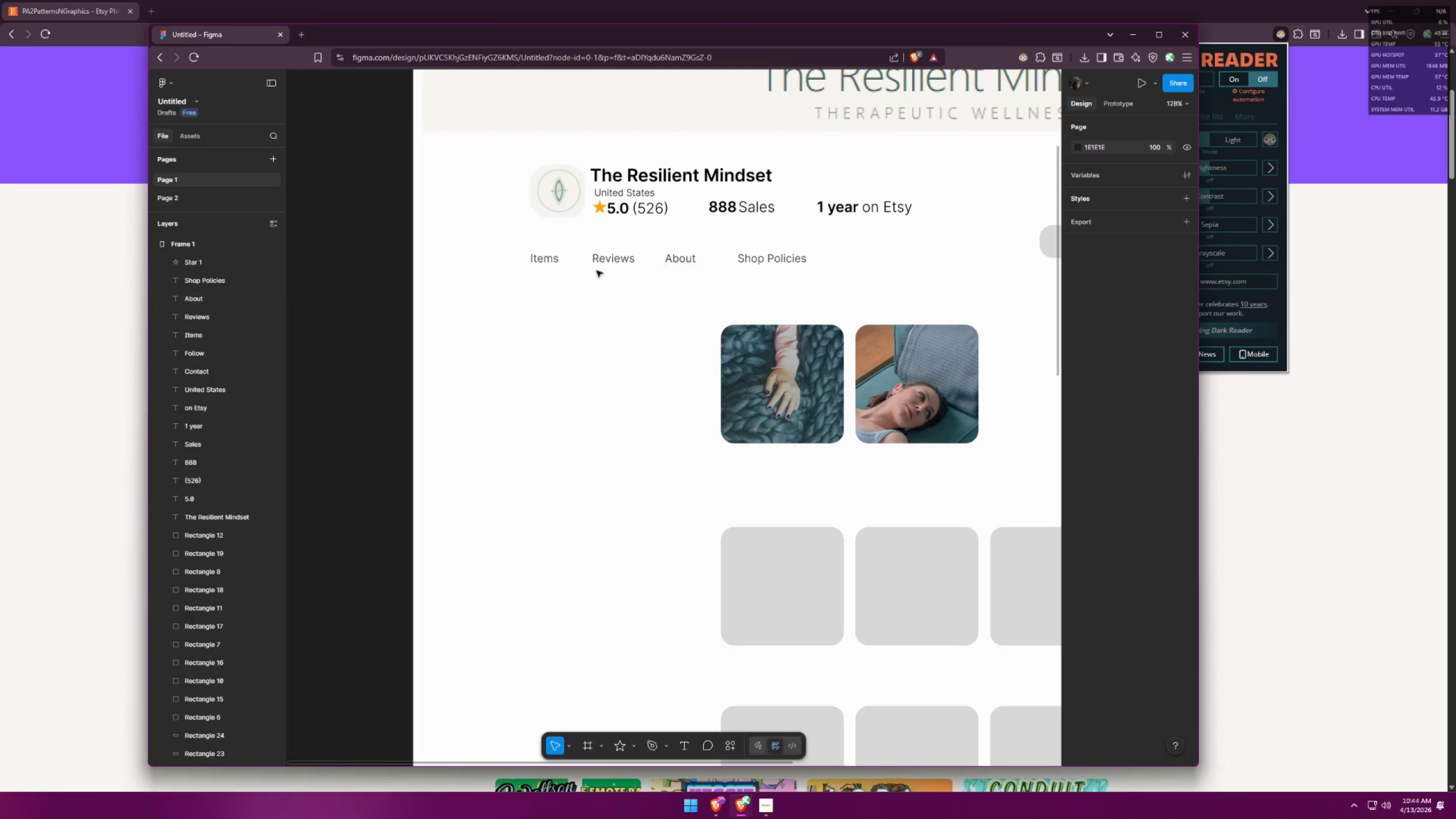 
key(Alt+AltLeft)
 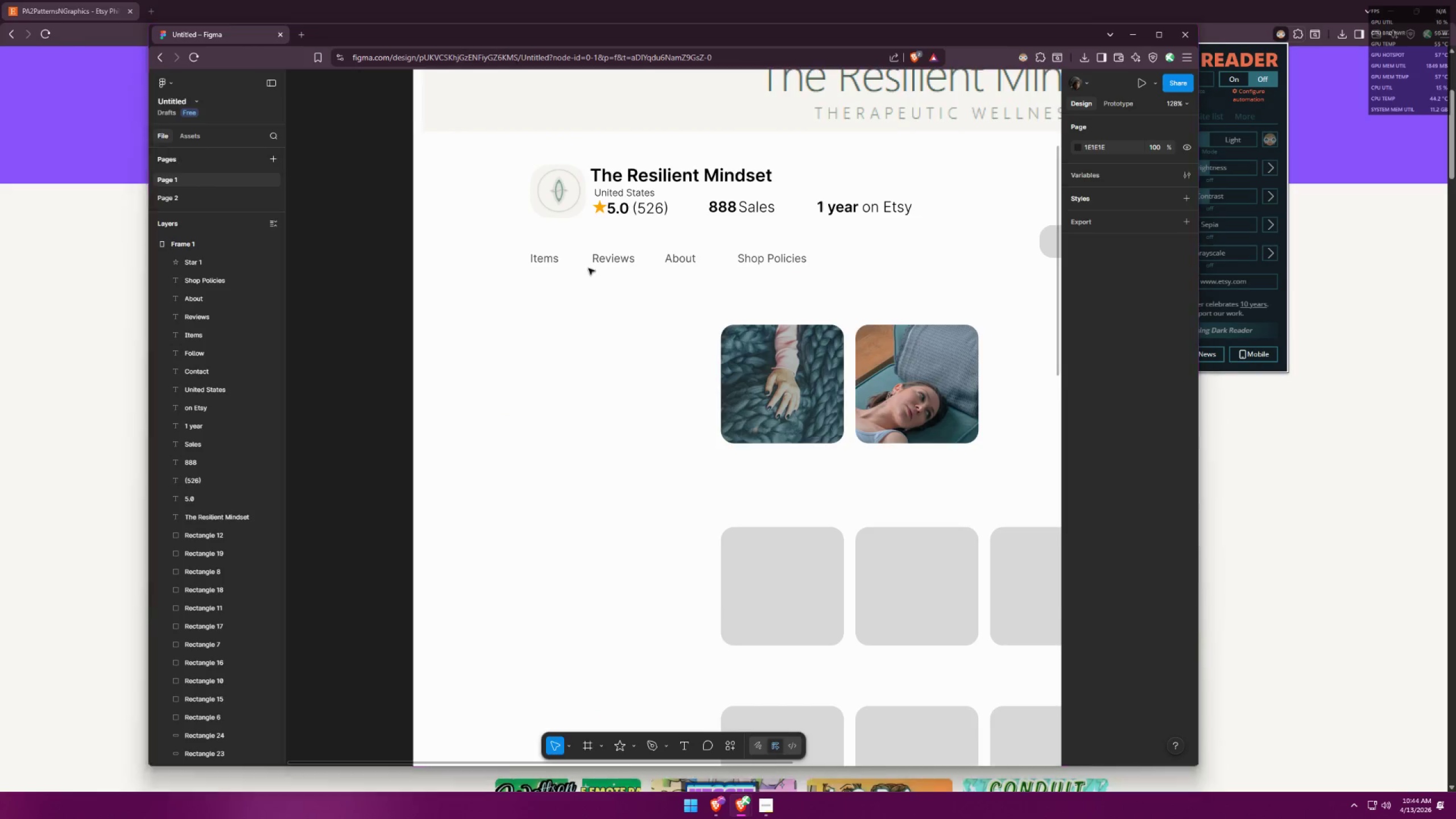 
key(Alt+Tab)
 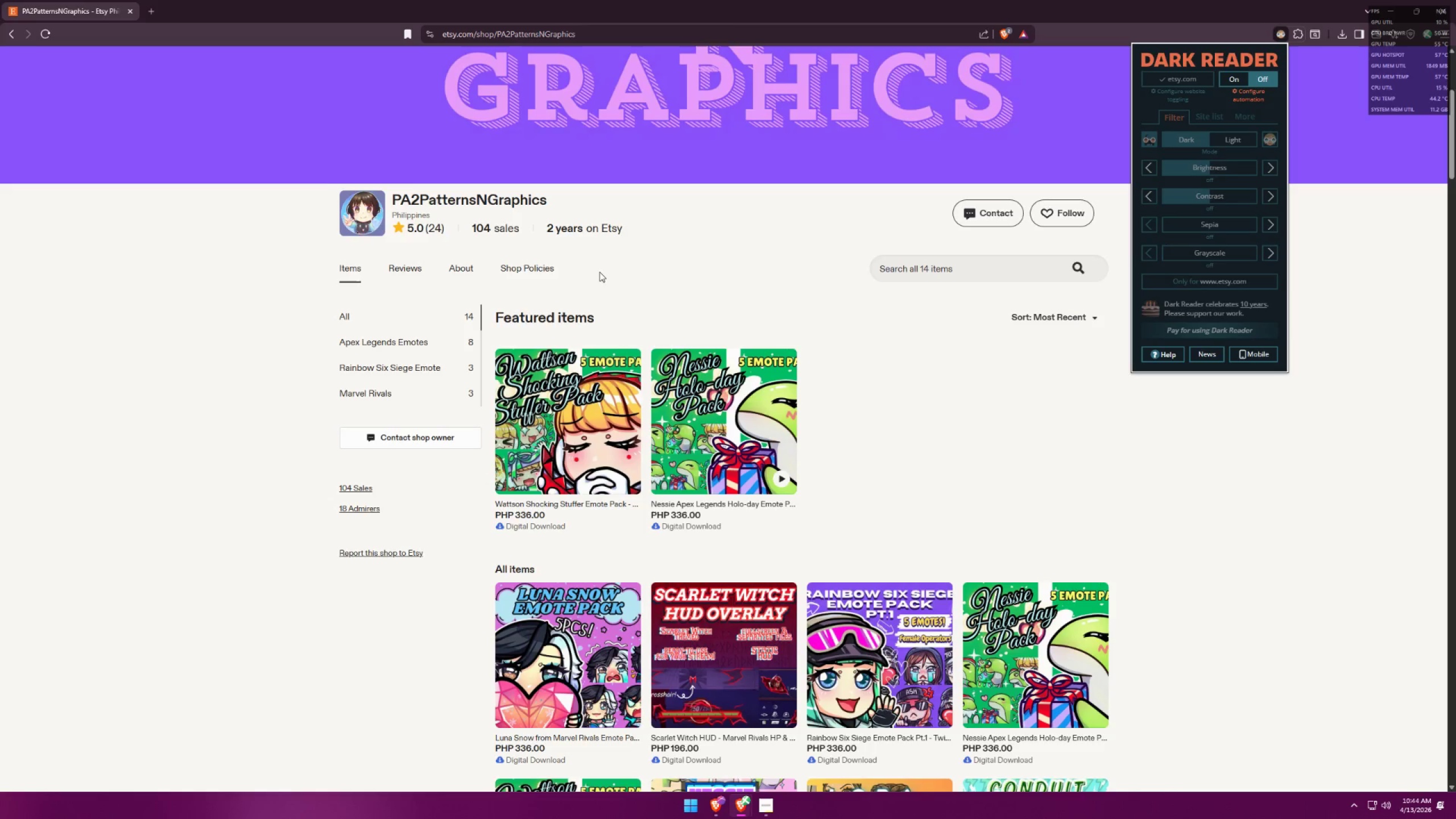 
key(Alt+AltLeft)
 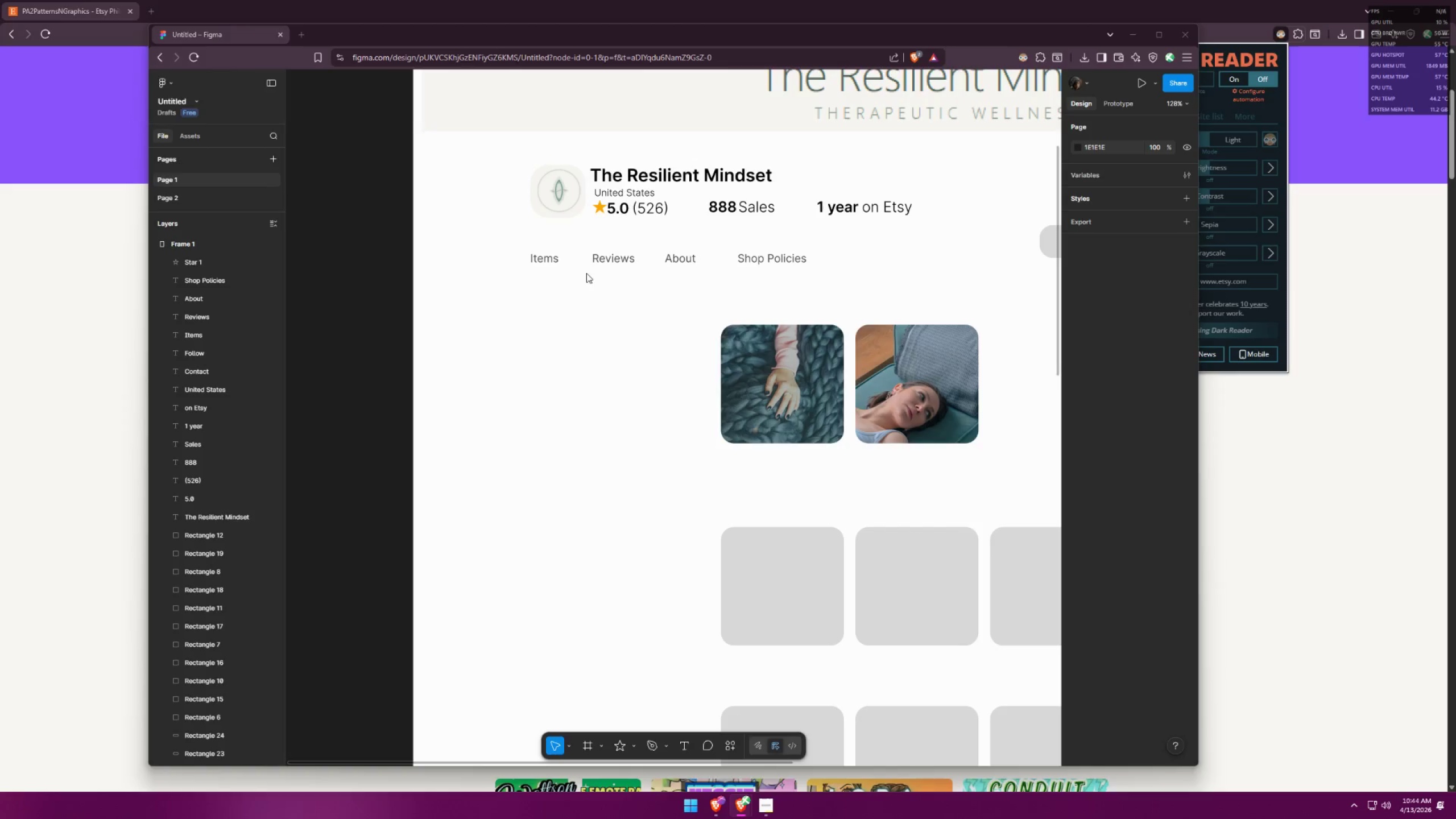 
key(Alt+Tab)
 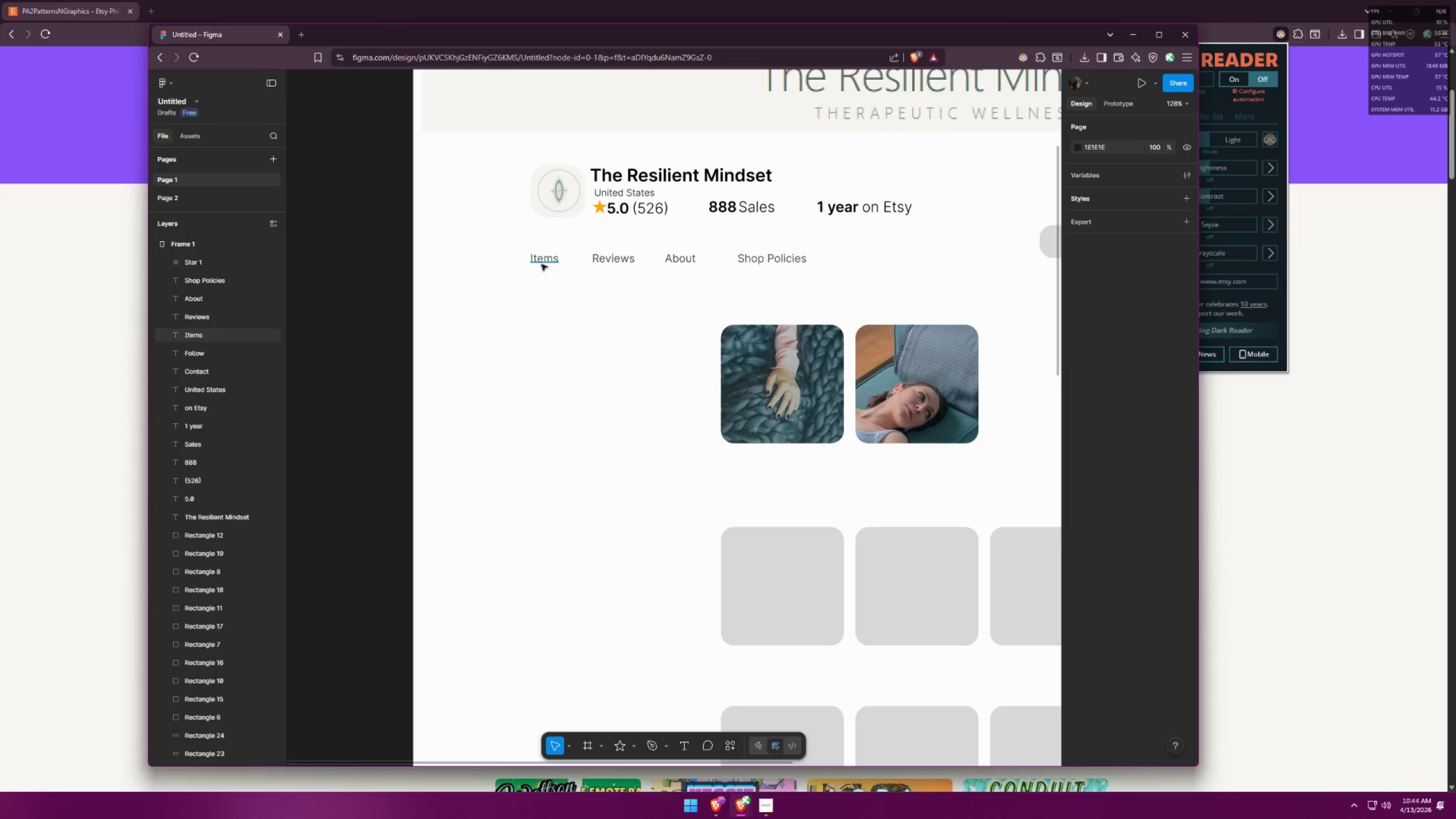 
left_click([541, 259])
 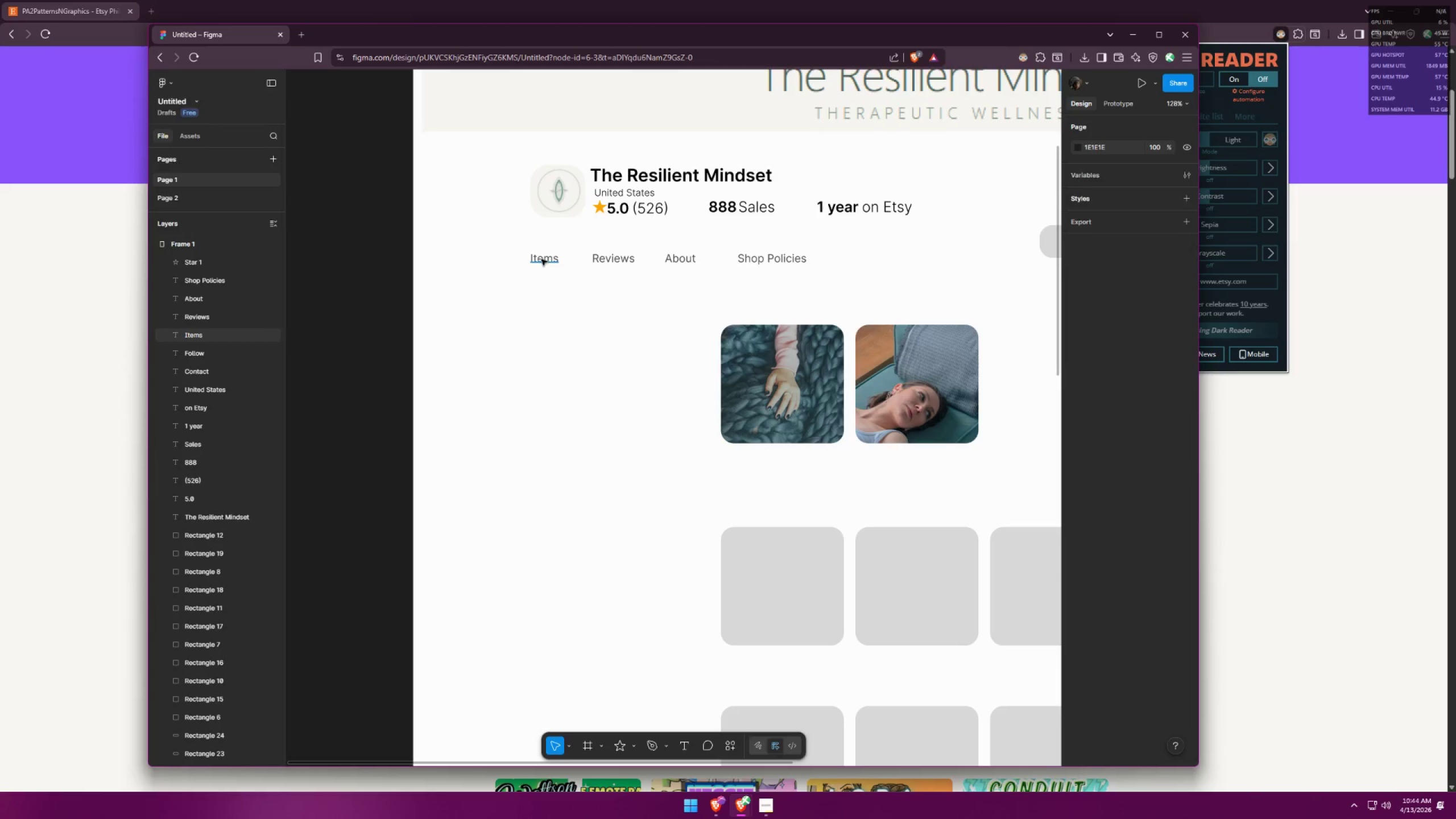 
hold_key(key=ShiftLeft, duration=0.82)
left_click_drag(start_coordinate=[546, 259], to_coordinate=[545, 289])
 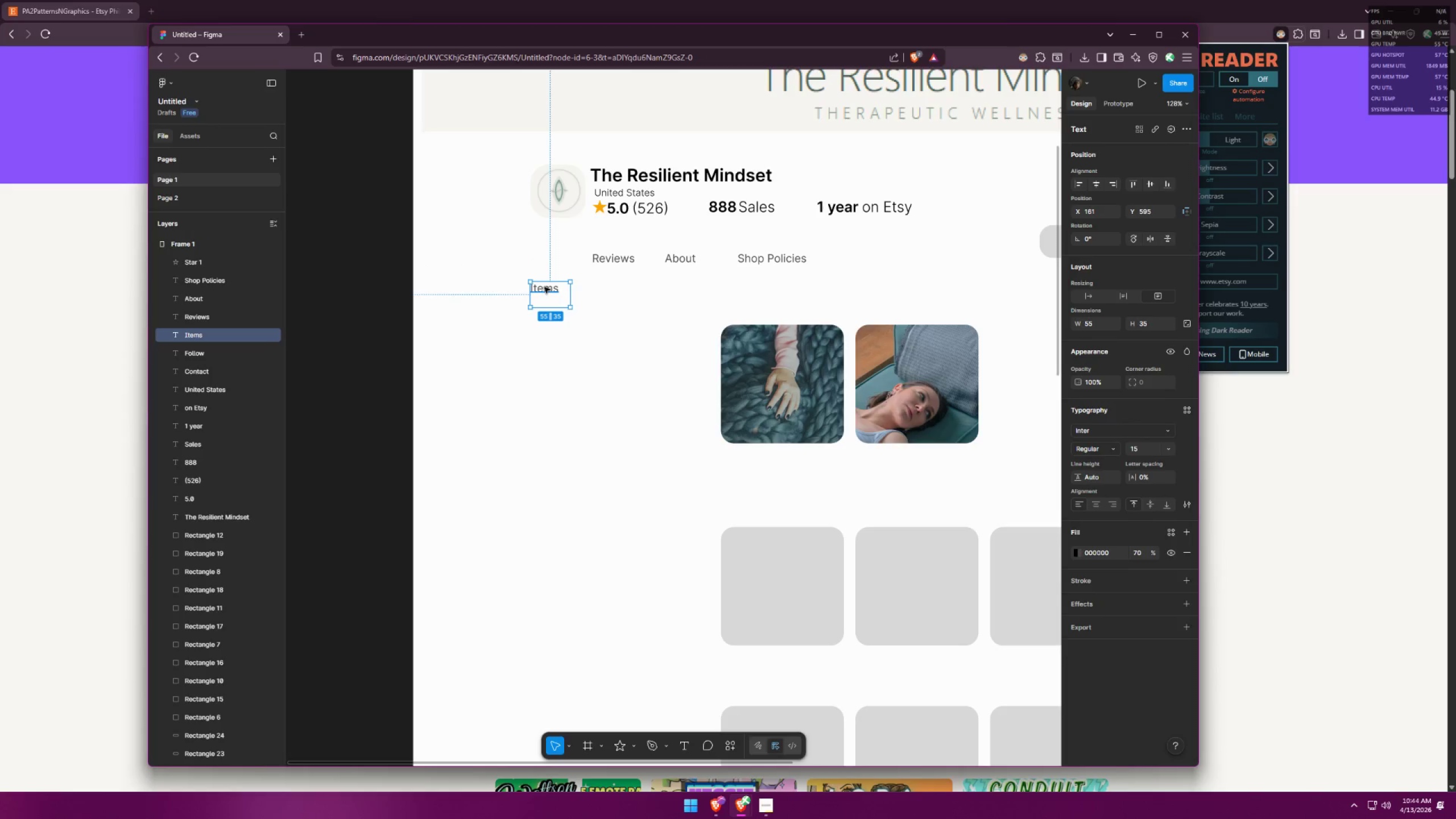 
key(Control+ControlLeft)
 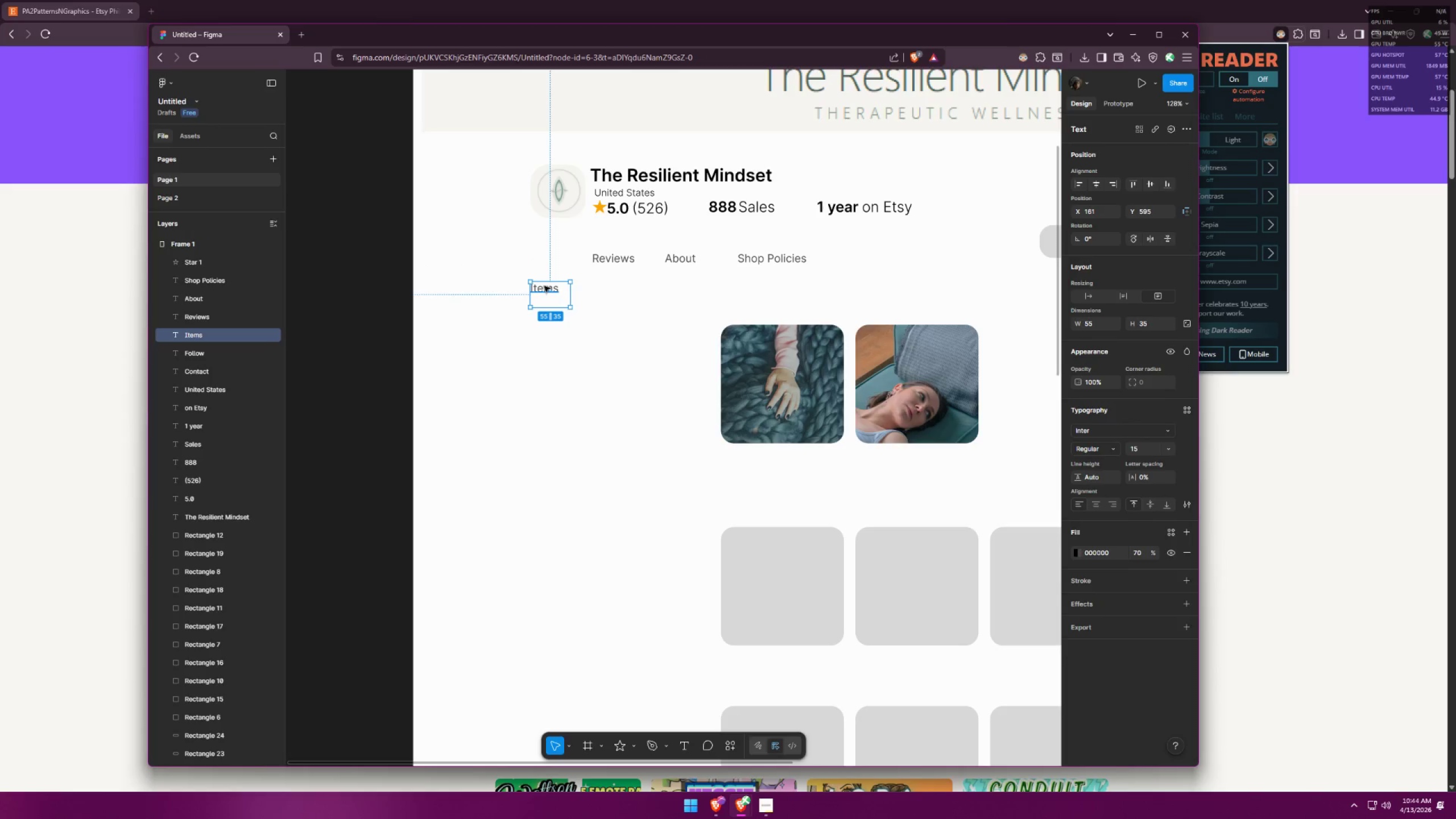 
key(Control+Z)
 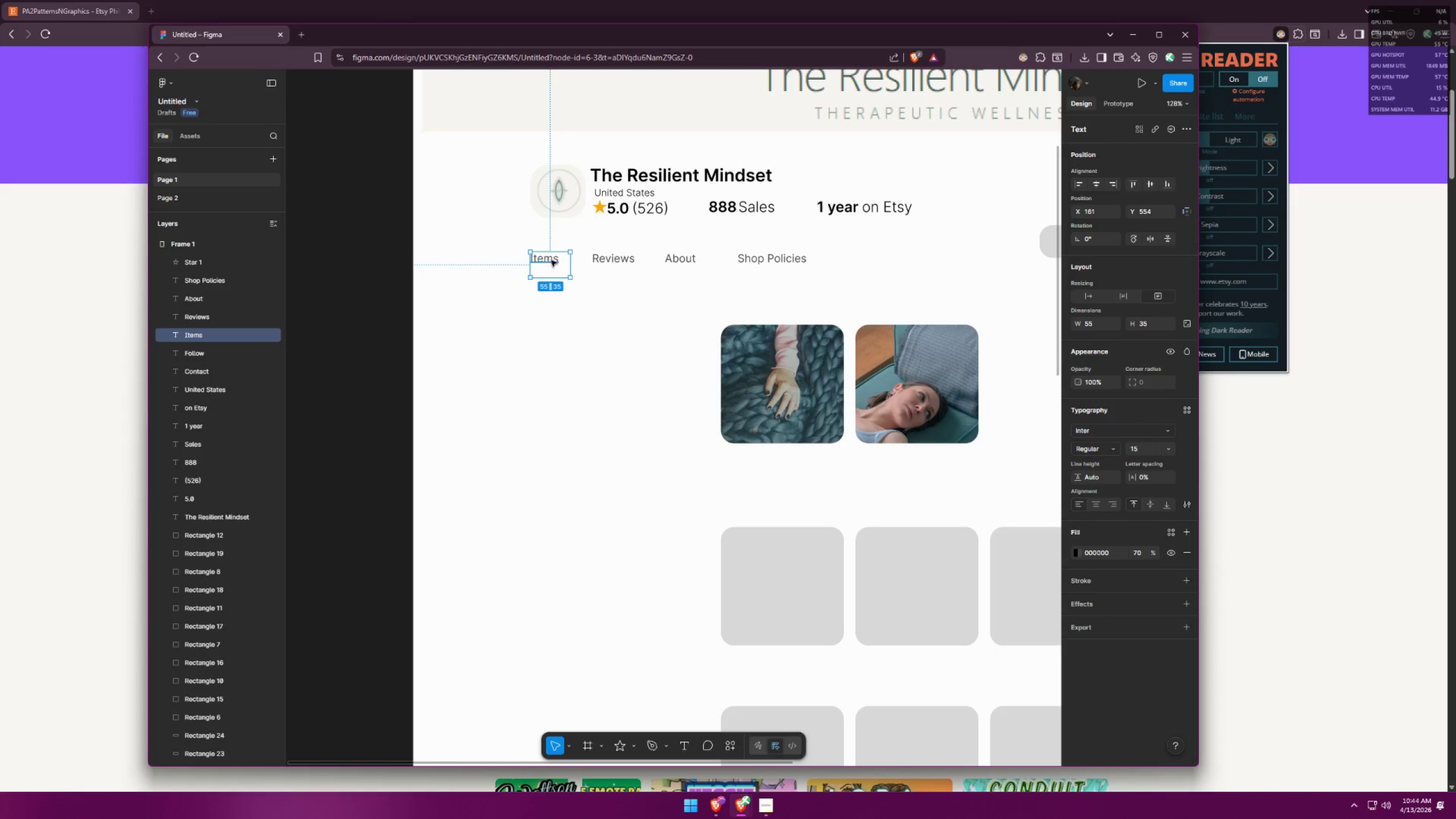 
hold_key(key=ShiftLeft, duration=3.15)
left_click_drag(start_coordinate=[552, 259], to_coordinate=[564, 330])
 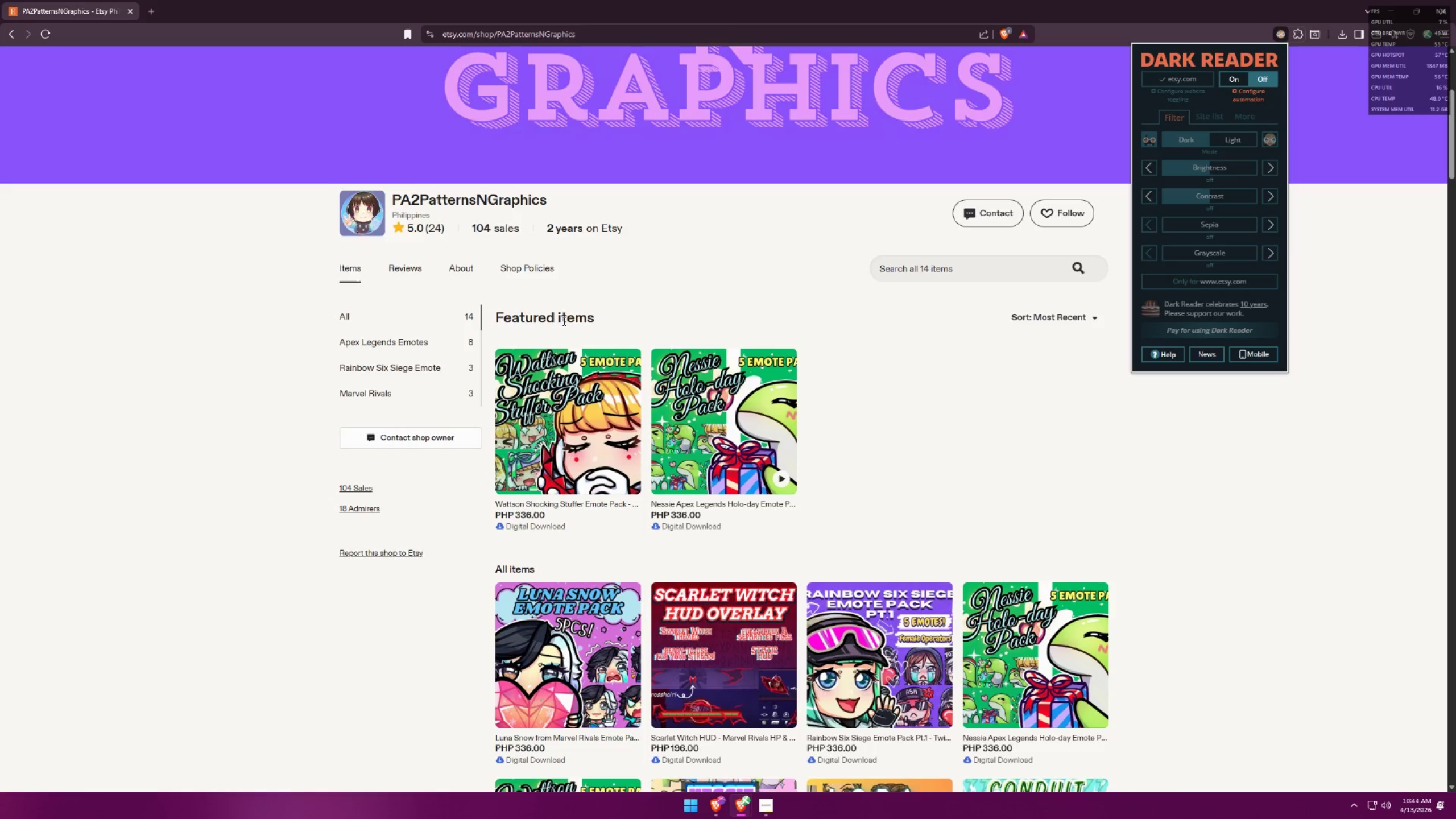 
hold_key(key=AltLeft, duration=1.5)
 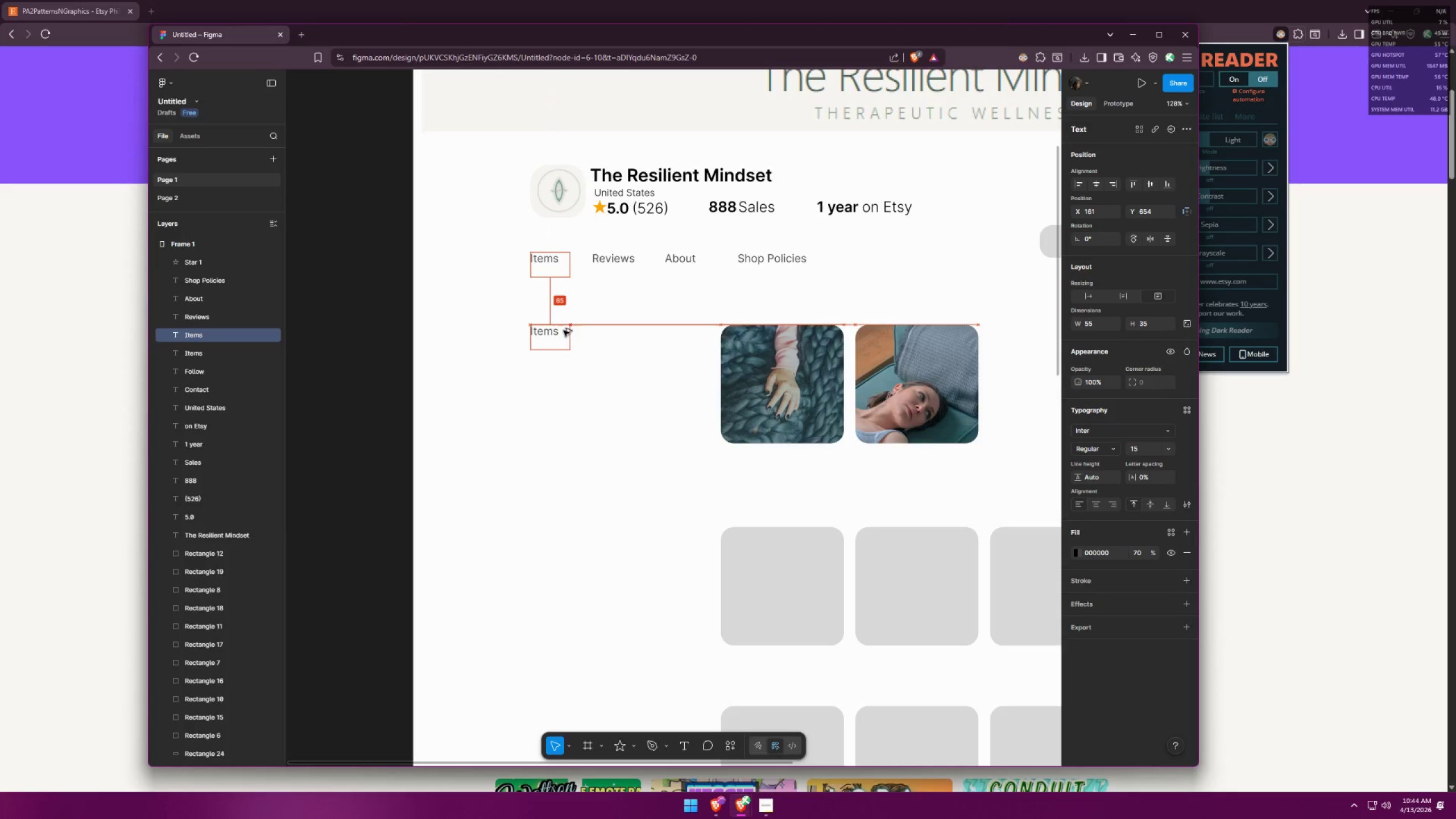 
key(Alt+Shift+AltLeft)
 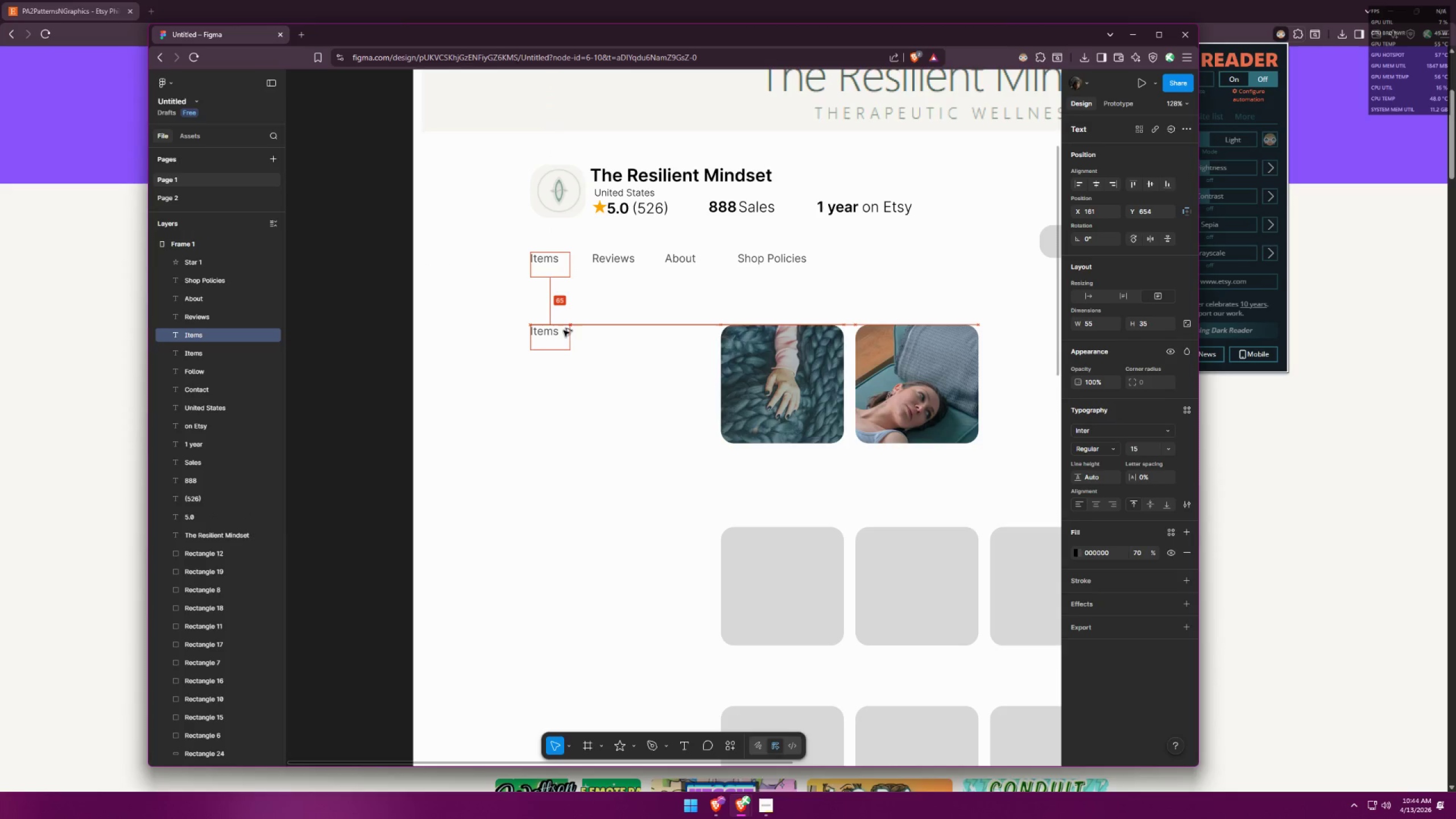 
key(Alt+Shift+AltLeft)
 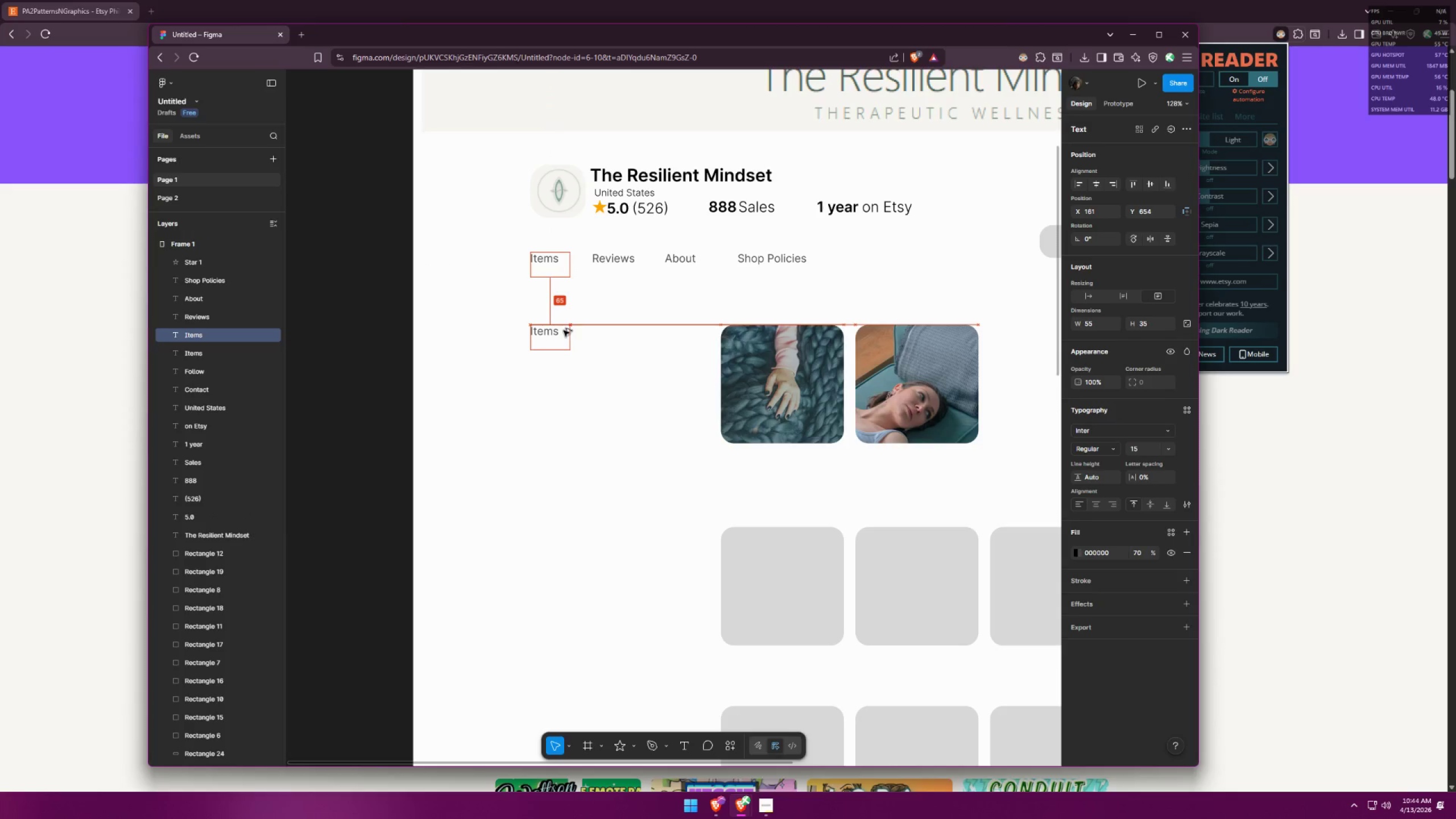 
key(Alt+Shift+AltLeft)
 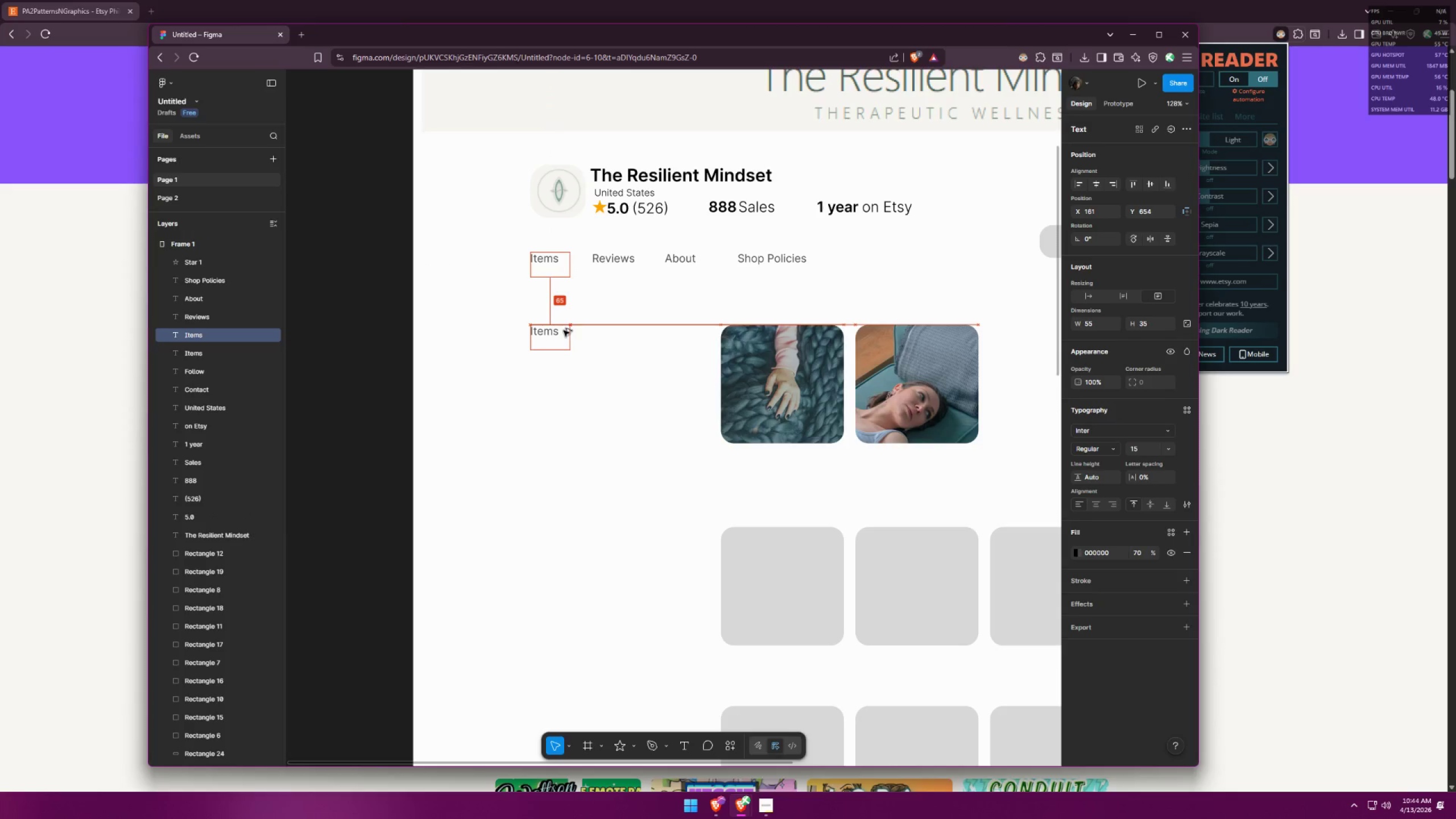 
key(Alt+Shift+AltLeft)
 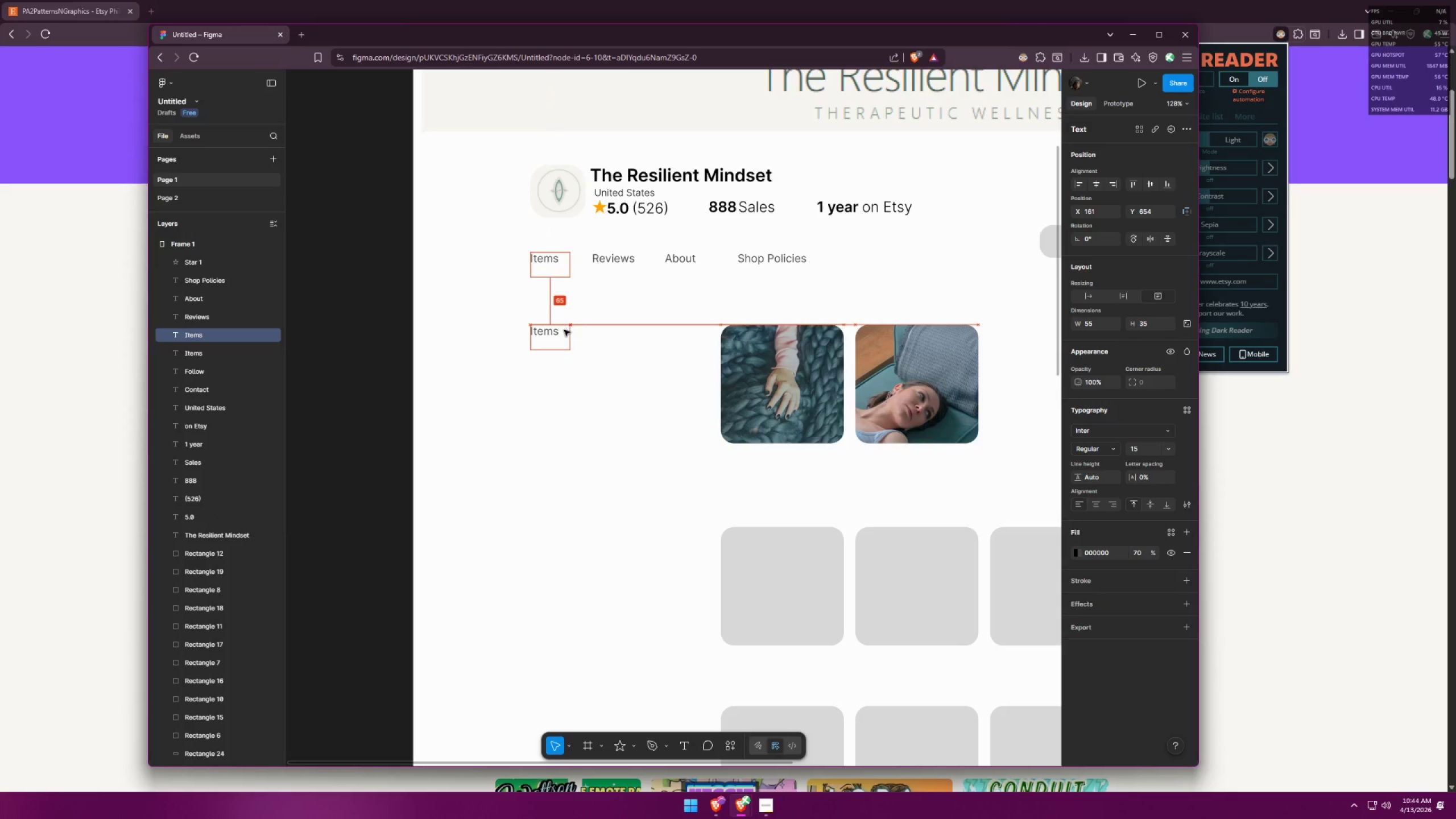 
key(Alt+Shift+AltLeft)
 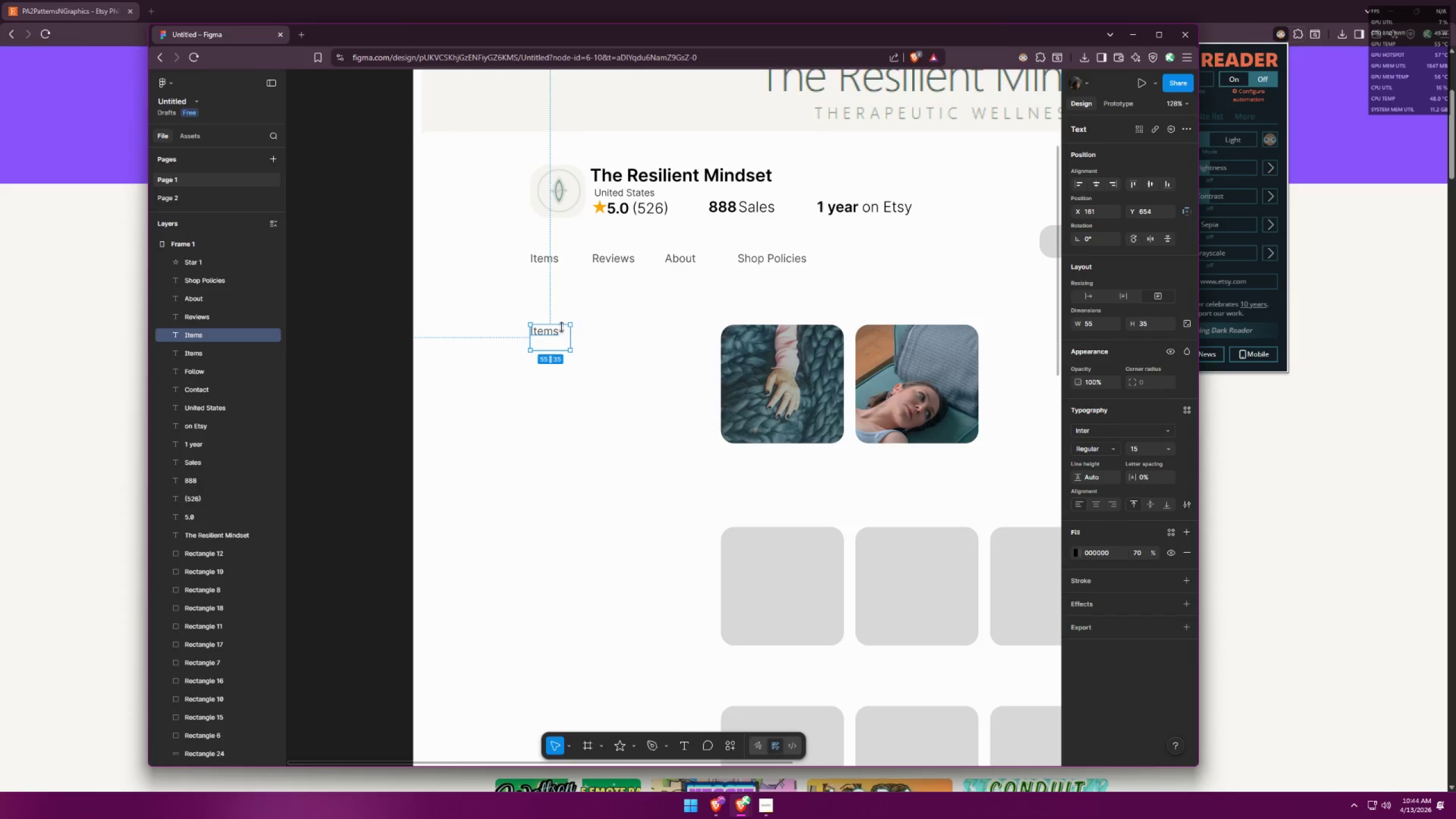 
key(Alt+AltLeft)
 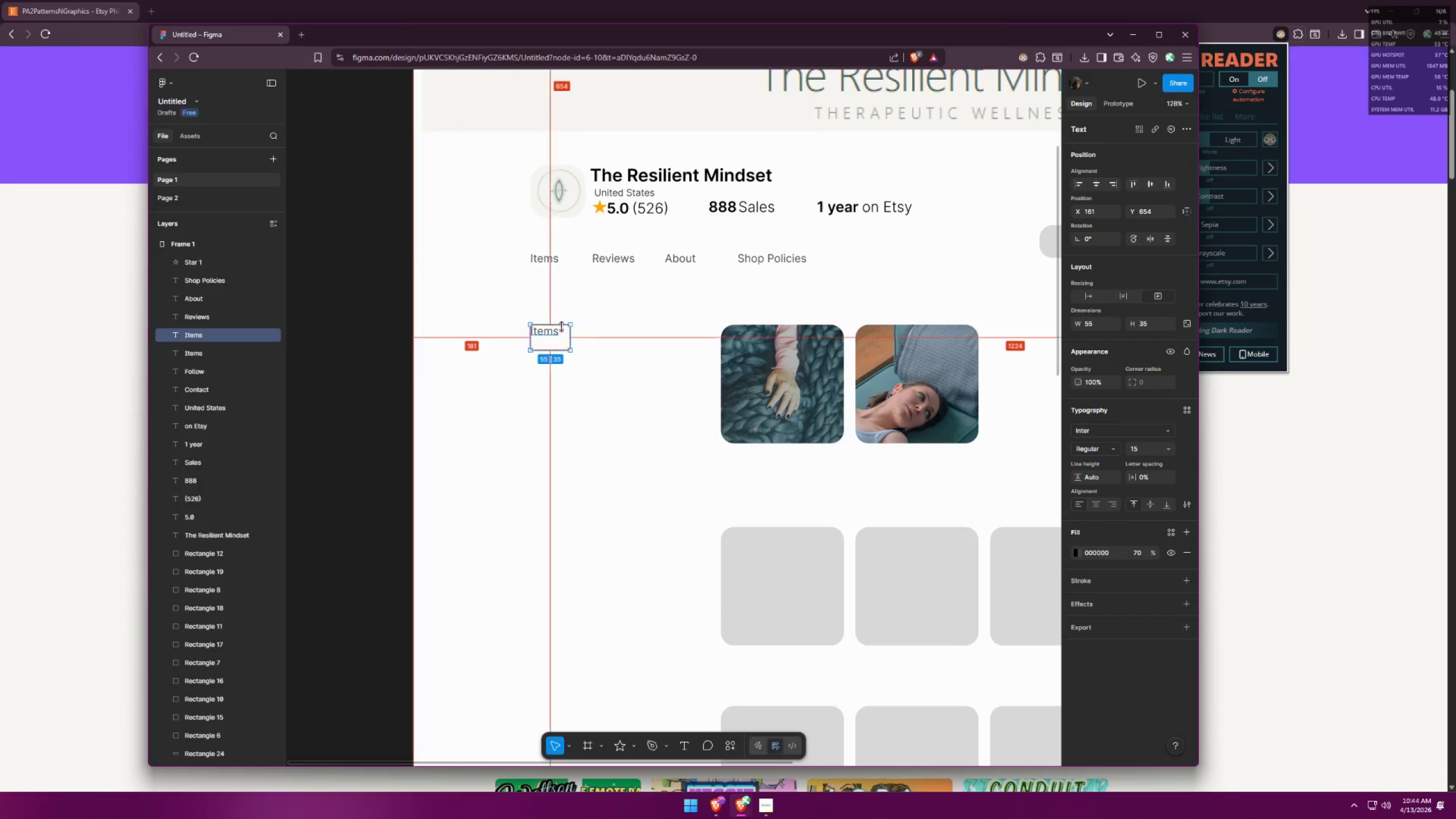 
key(Alt+Tab)
 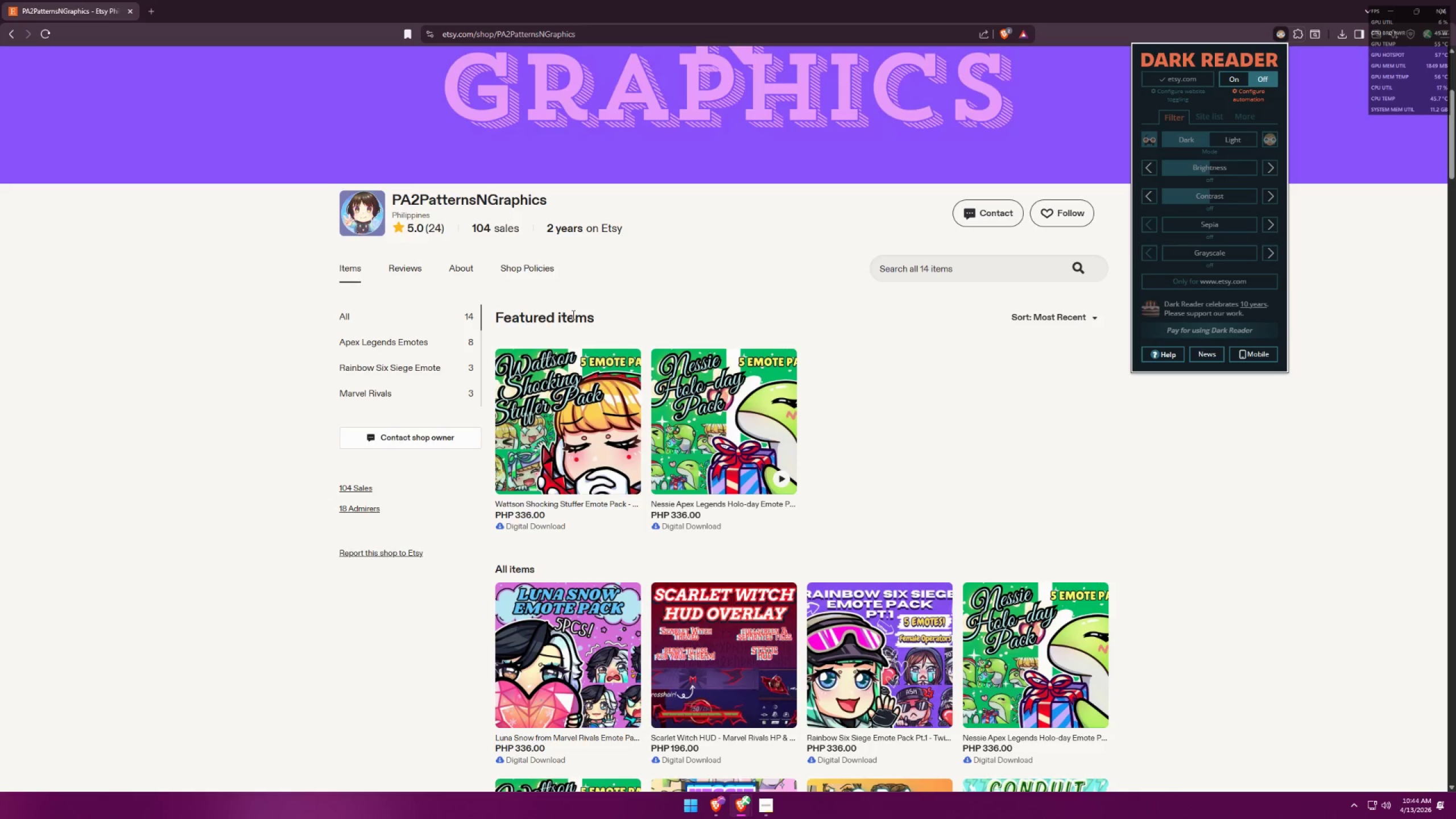 
key(Alt+AltLeft)
 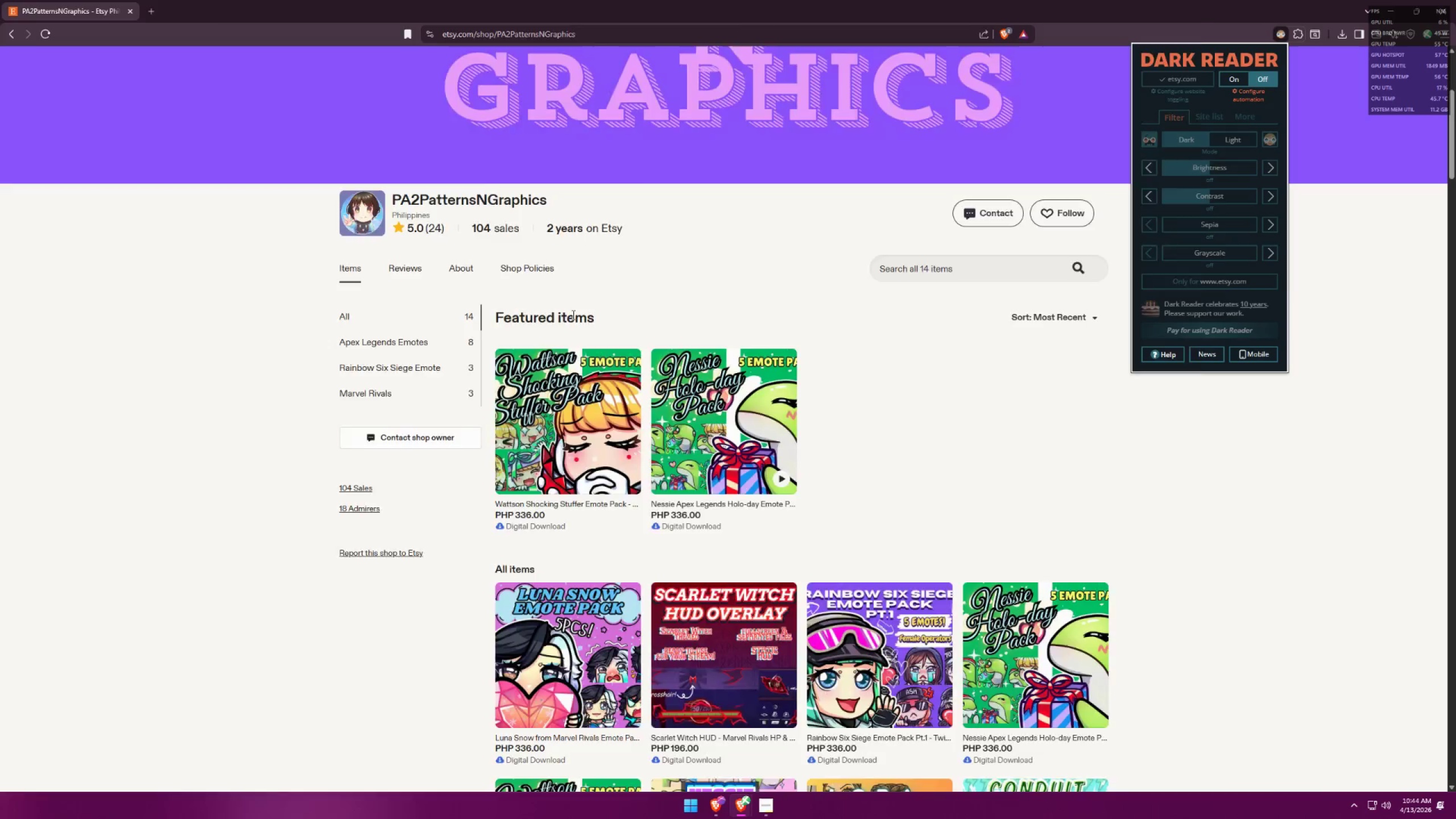 
key(Tab)
 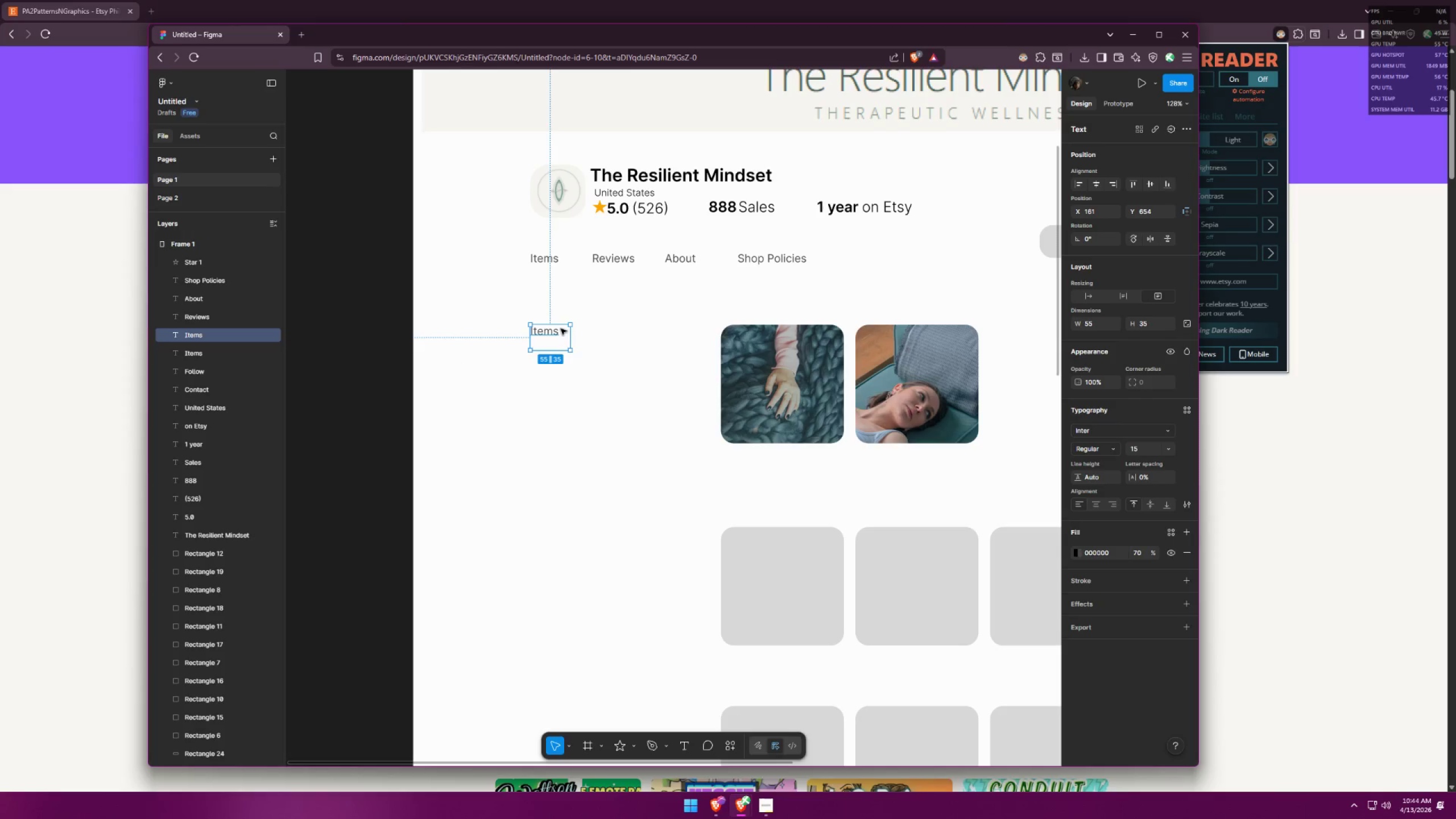 
hold_key(key=ShiftLeft, duration=1.53)
left_click_drag(start_coordinate=[555, 331], to_coordinate=[555, 301])
 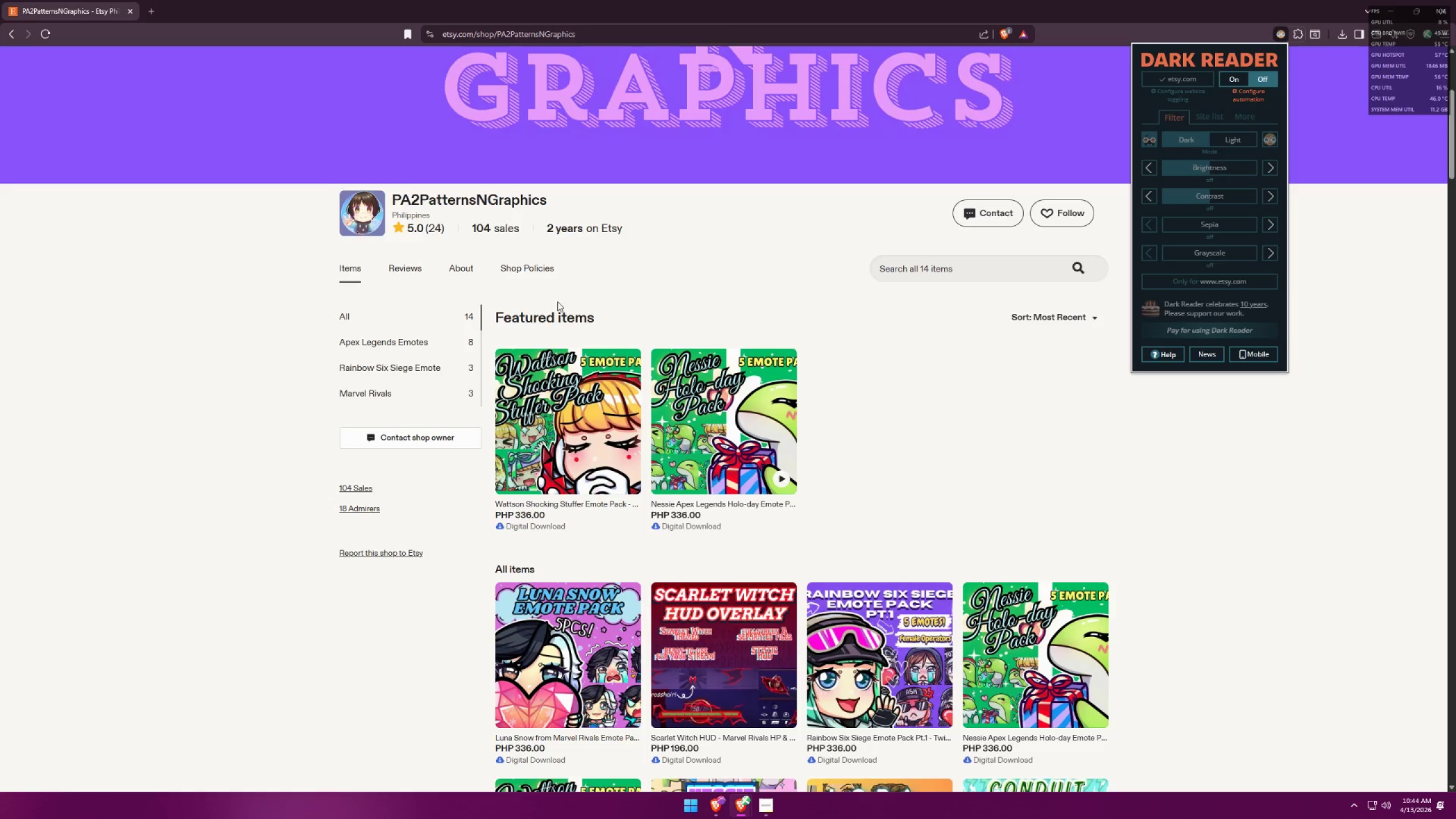 
hold_key(key=ShiftLeft, duration=0.46)
 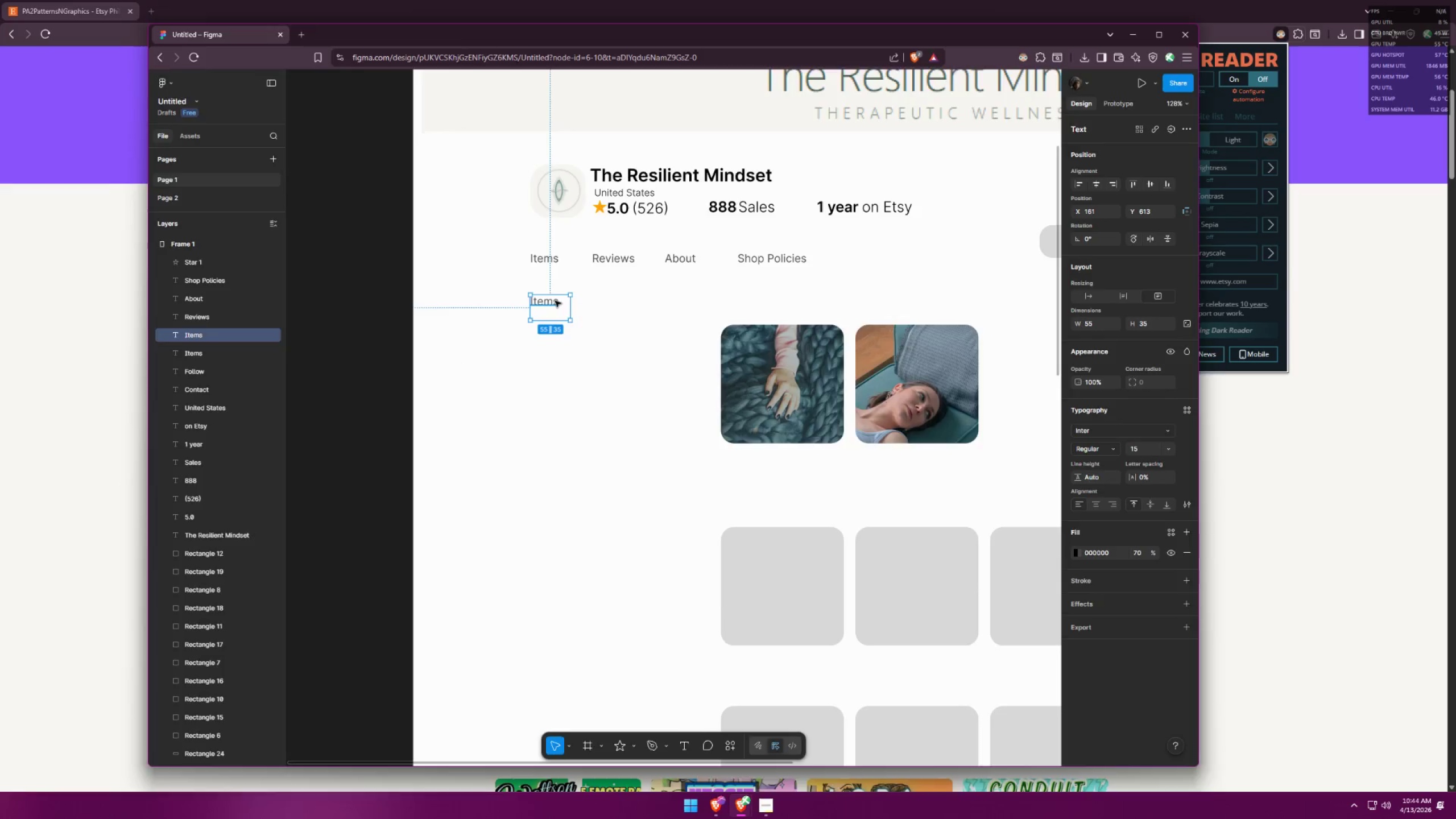 
key(Alt+AltLeft)
 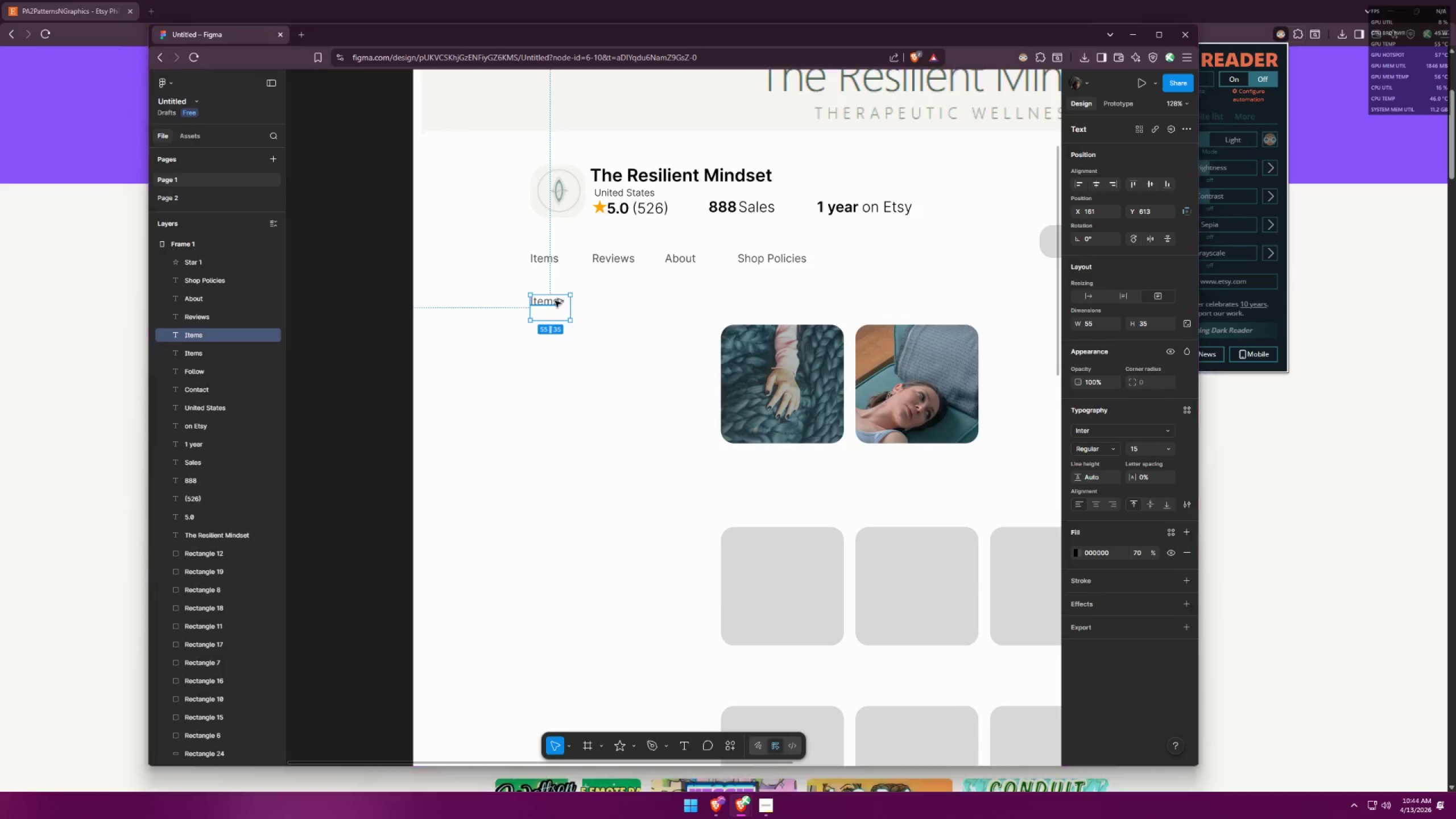 
key(Alt+Tab)
 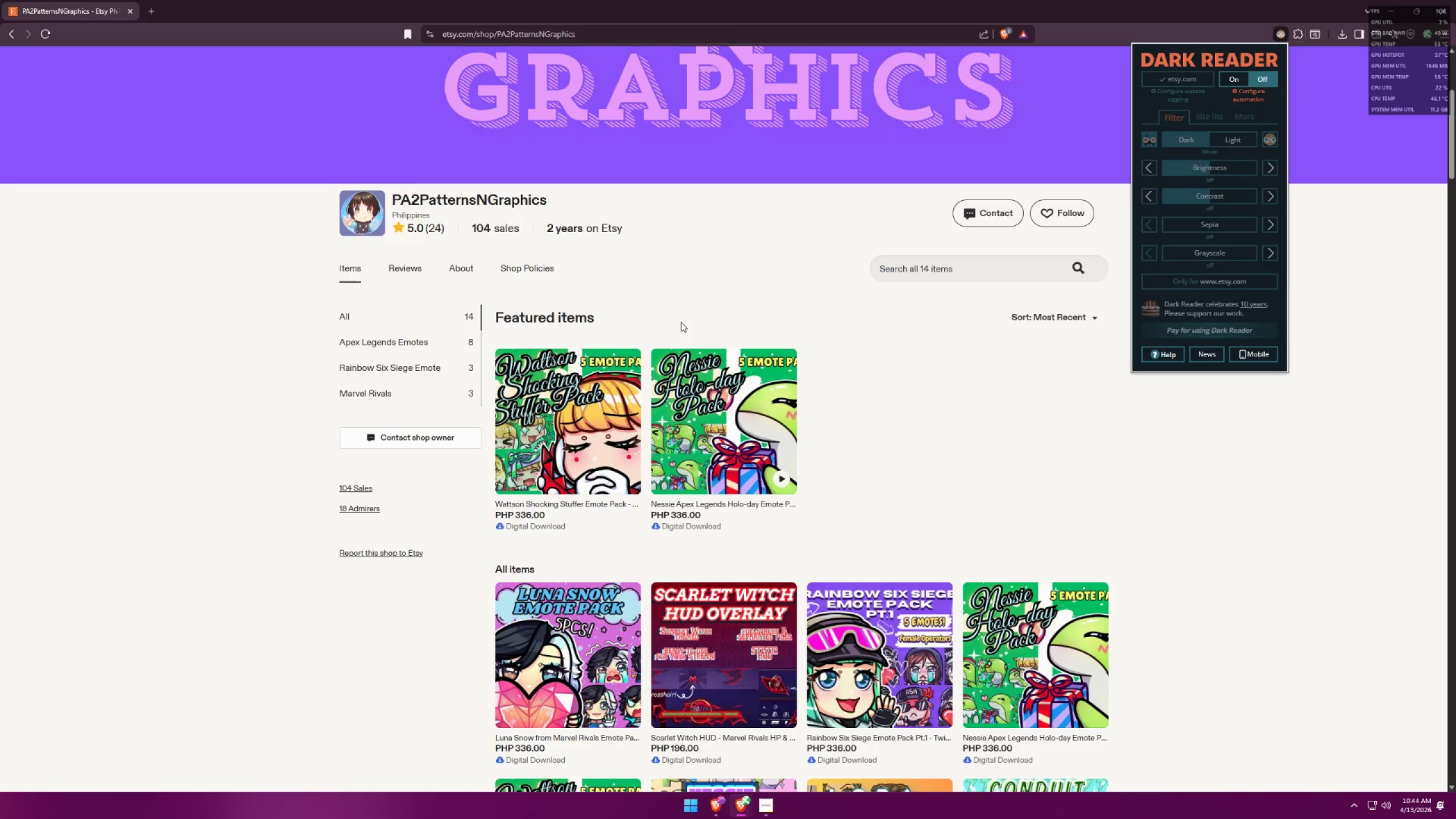 
key(Alt+AltLeft)
 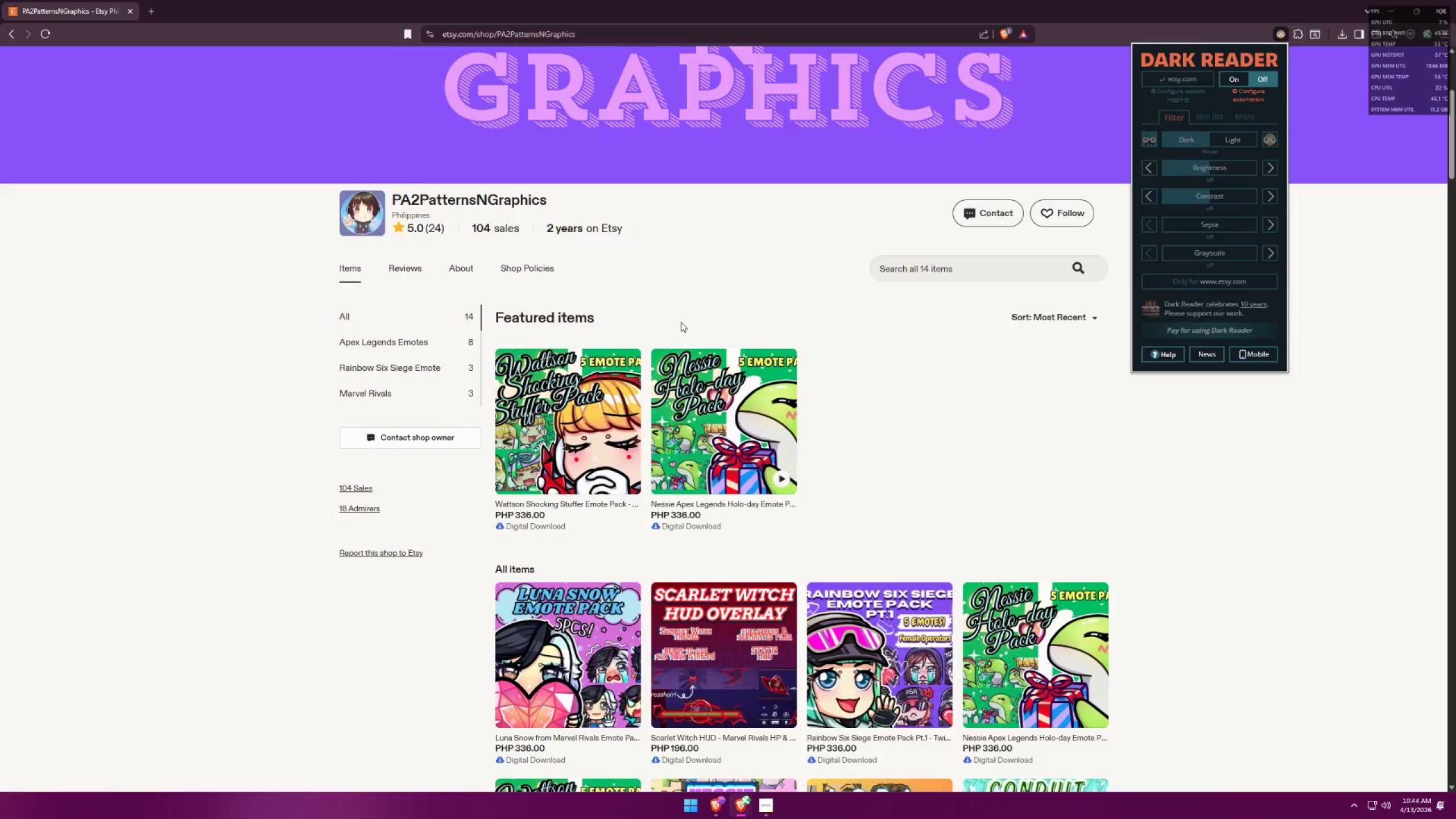 
key(Alt+Tab)
 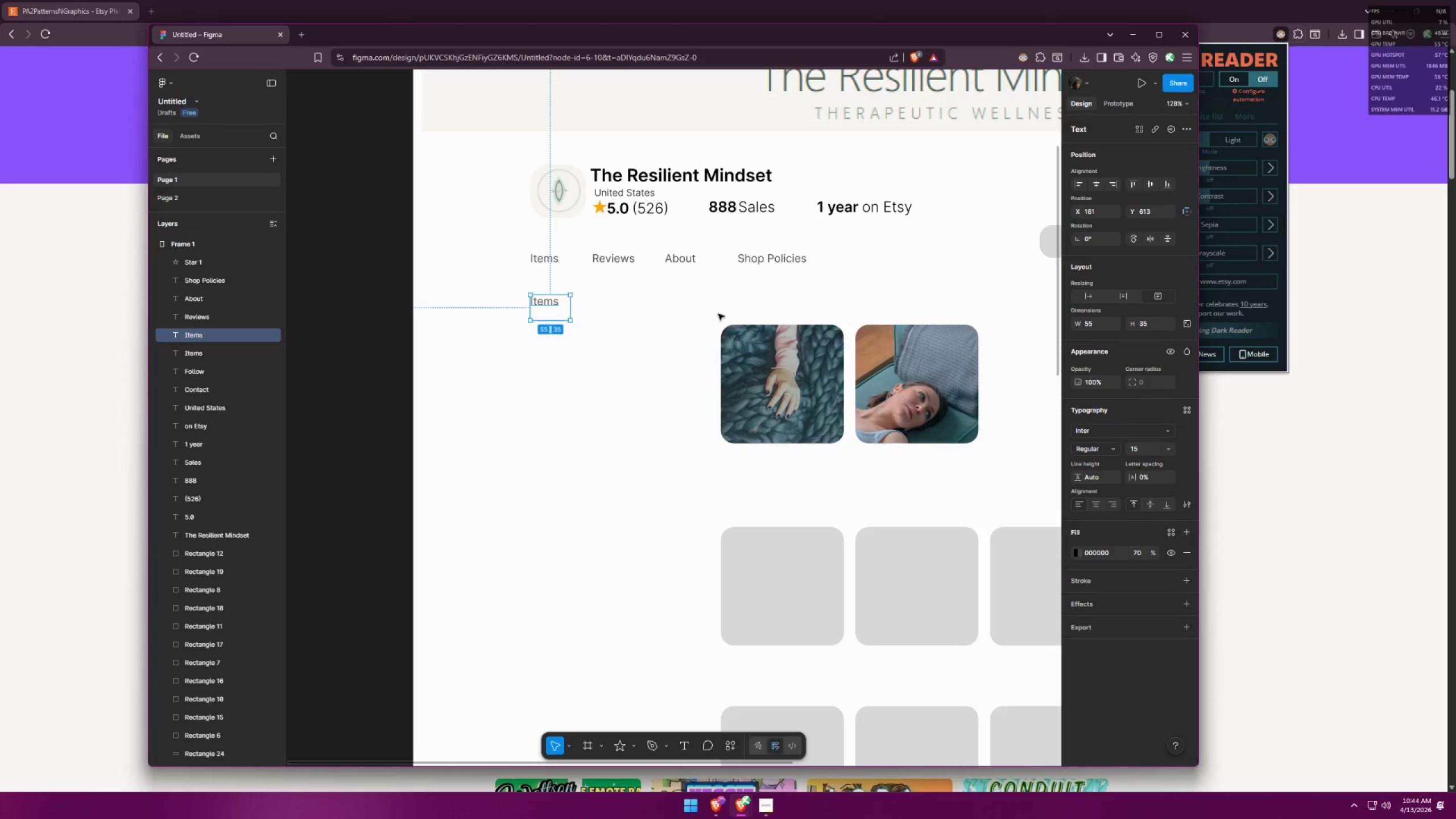 
left_click([718, 313])
 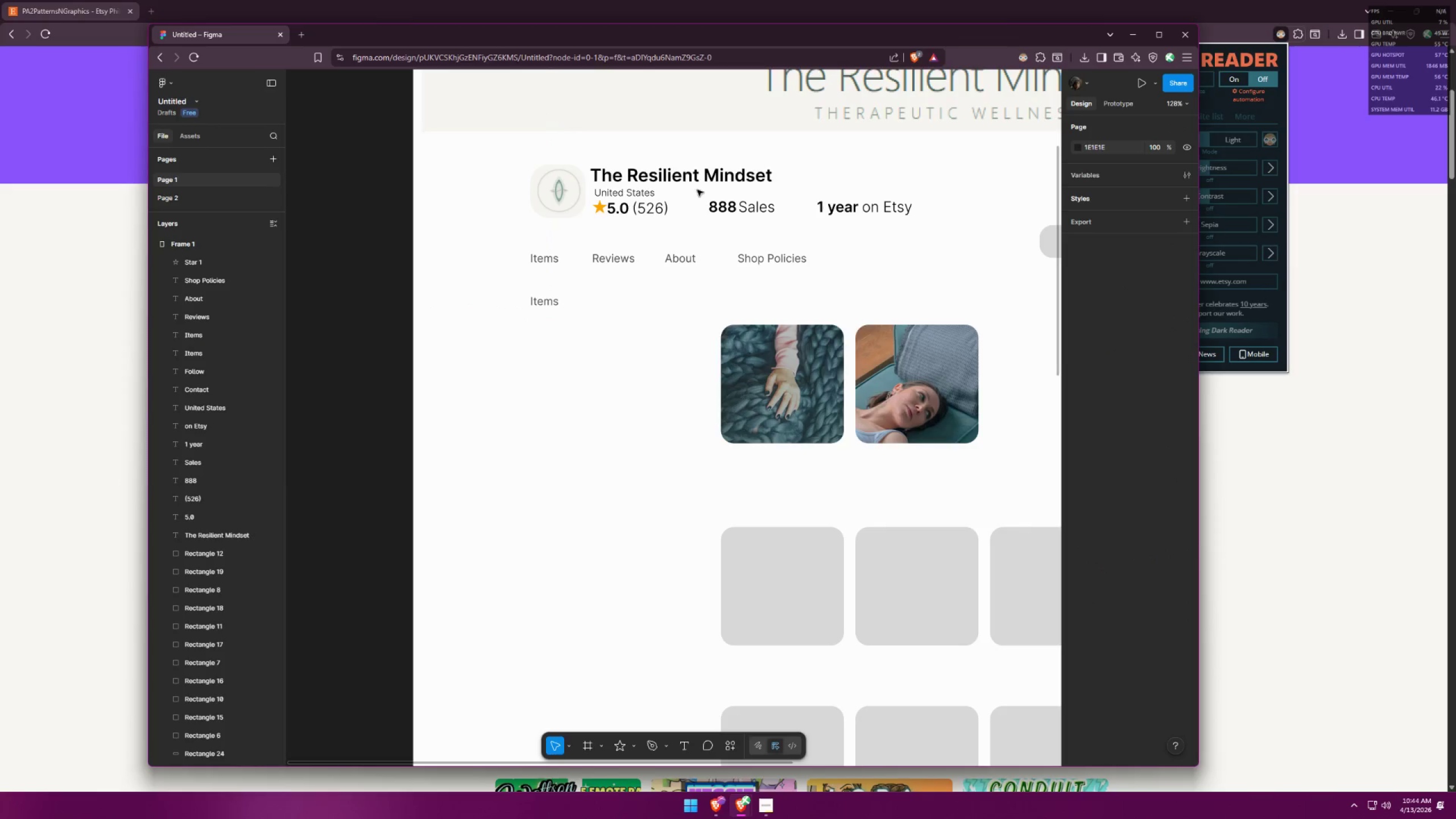 
key(Alt+AltLeft)
 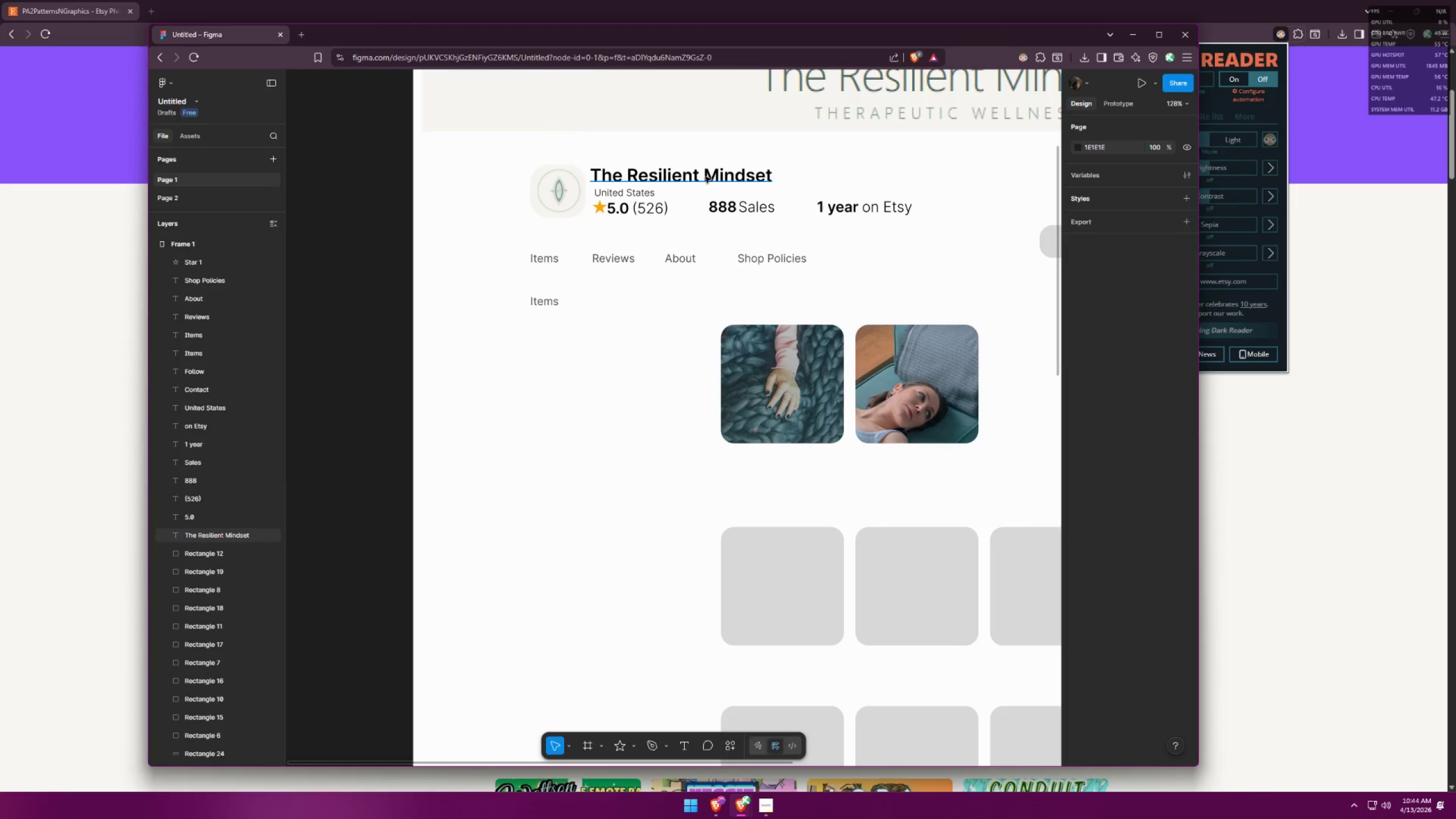 
hold_key(key=ShiftLeft, duration=1.52)
left_click_drag(start_coordinate=[705, 177], to_coordinate=[763, 301])
 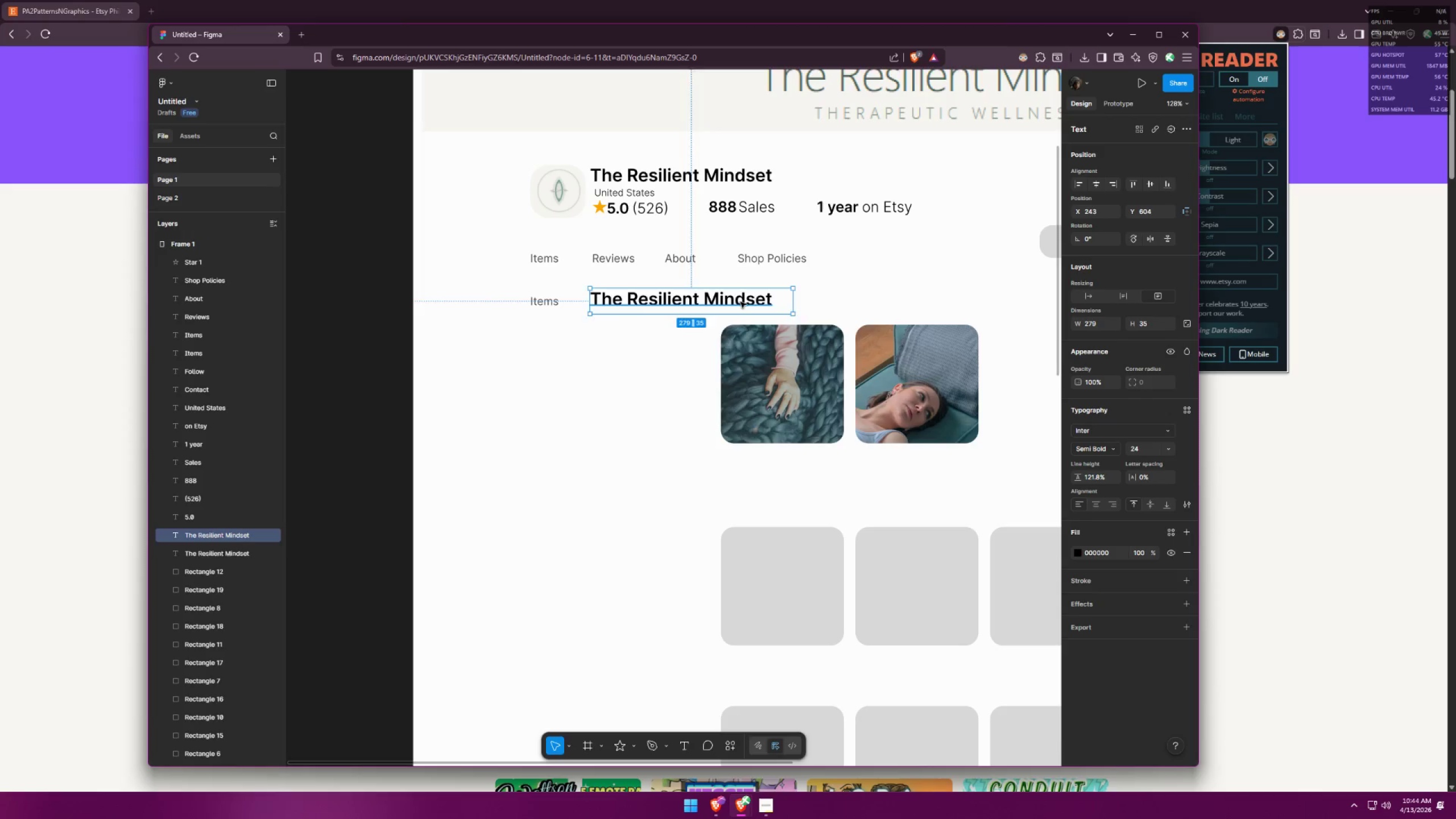 
hold_key(key=AltLeft, duration=1.02)
 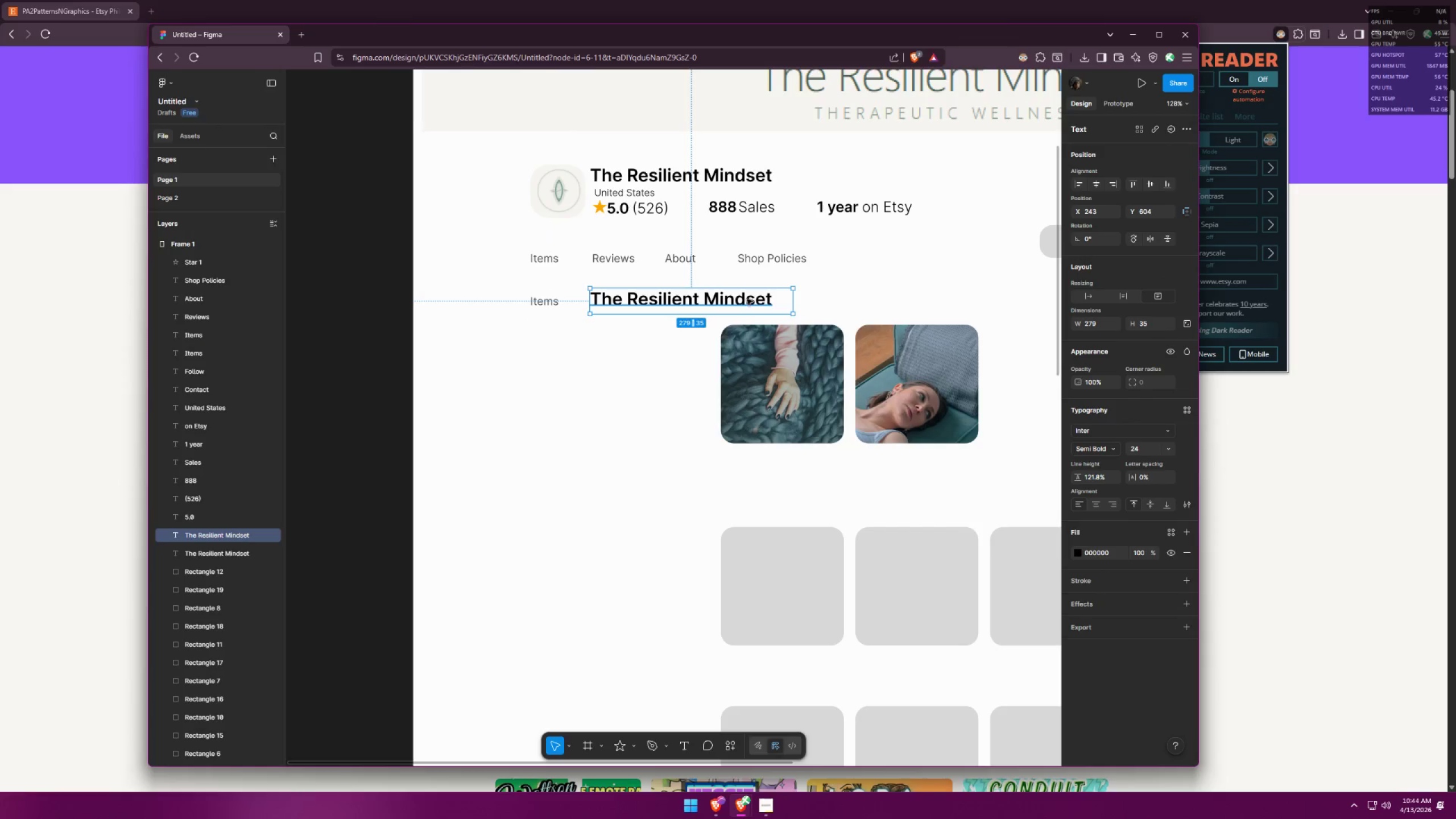 
left_click_drag(start_coordinate=[740, 301], to_coordinate=[871, 299])
 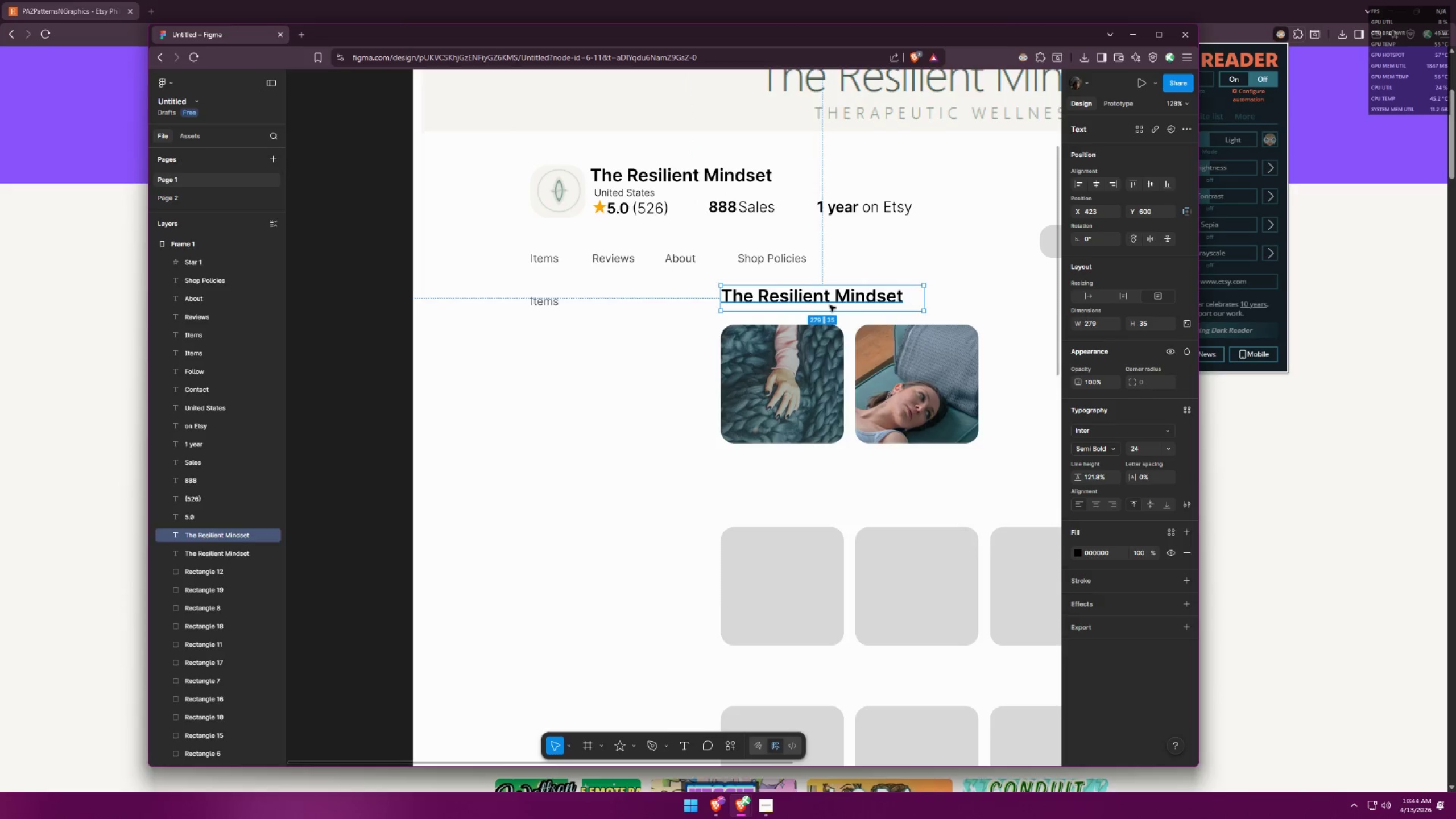 
key(Alt+AltLeft)
 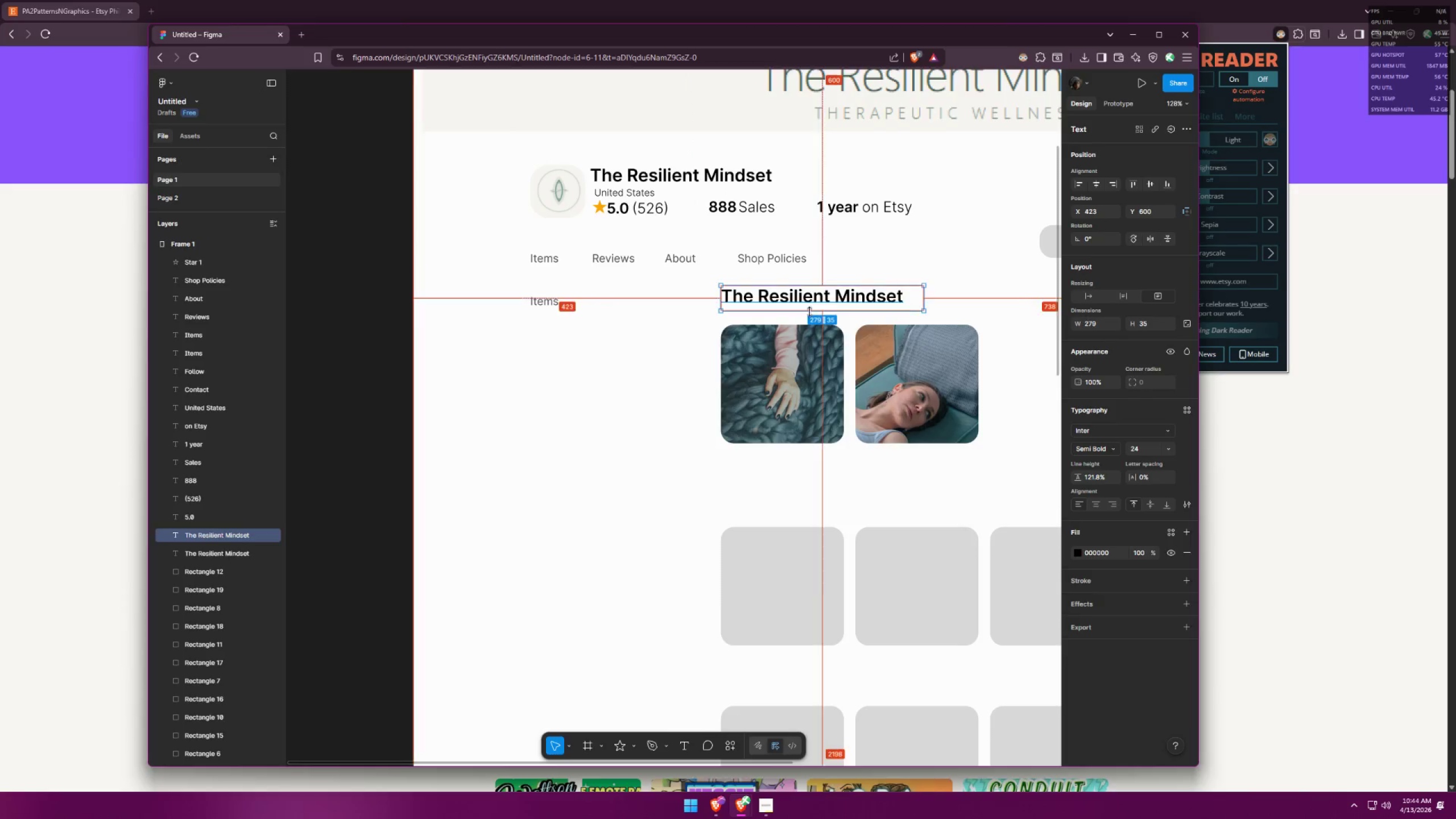 
key(Alt+Tab)
 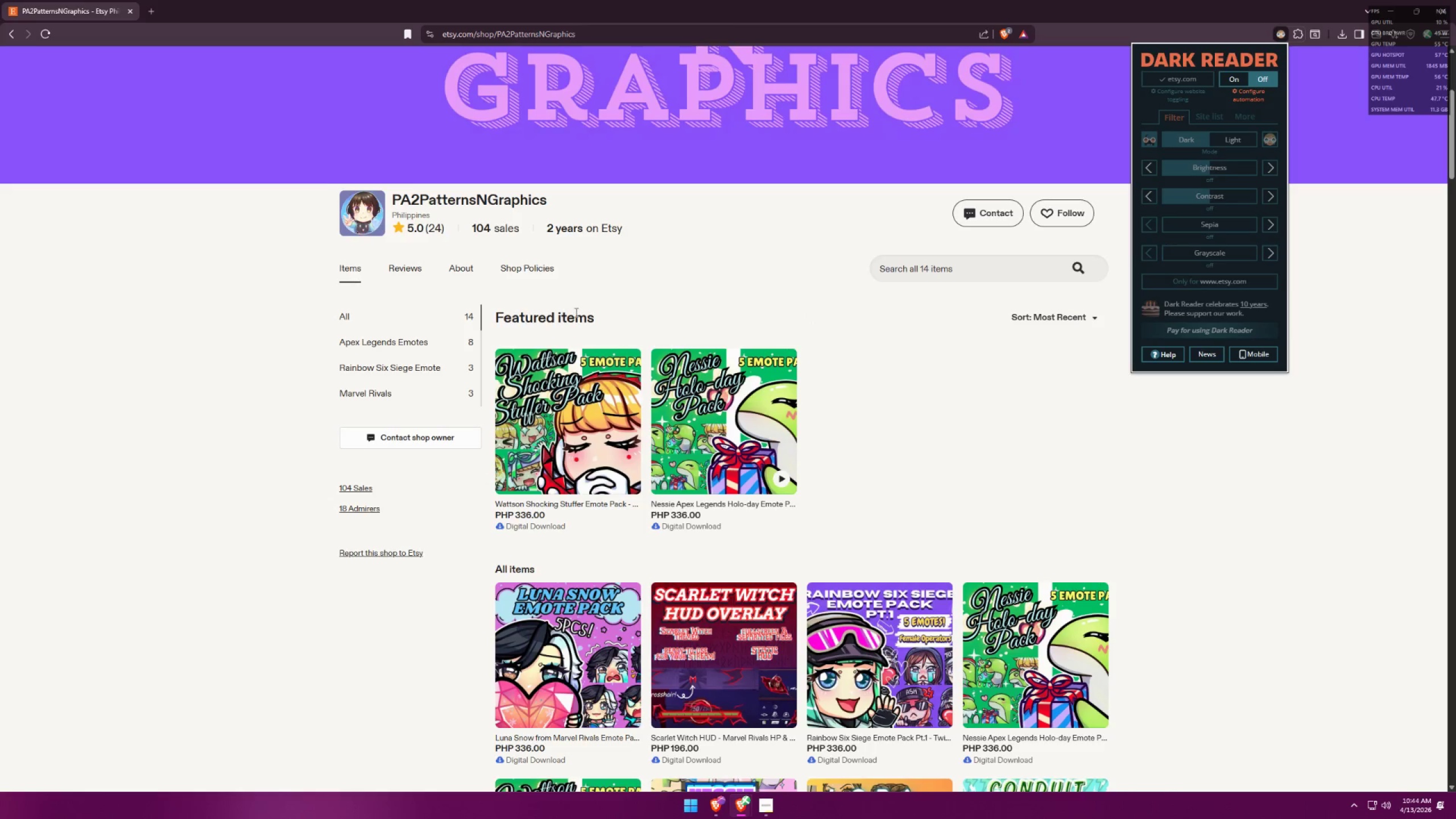 
key(Alt+AltLeft)
 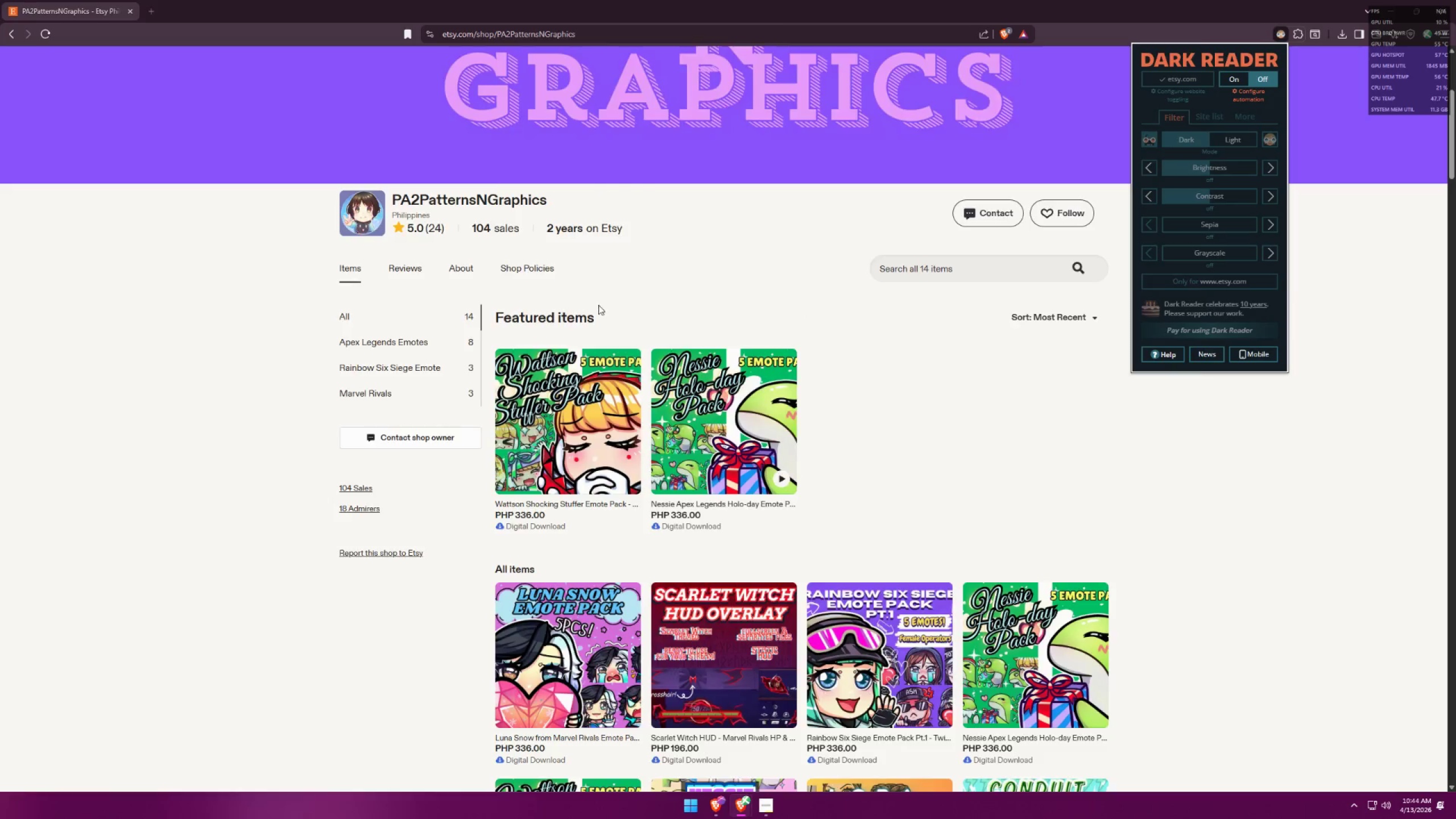 
key(Alt+Tab)
 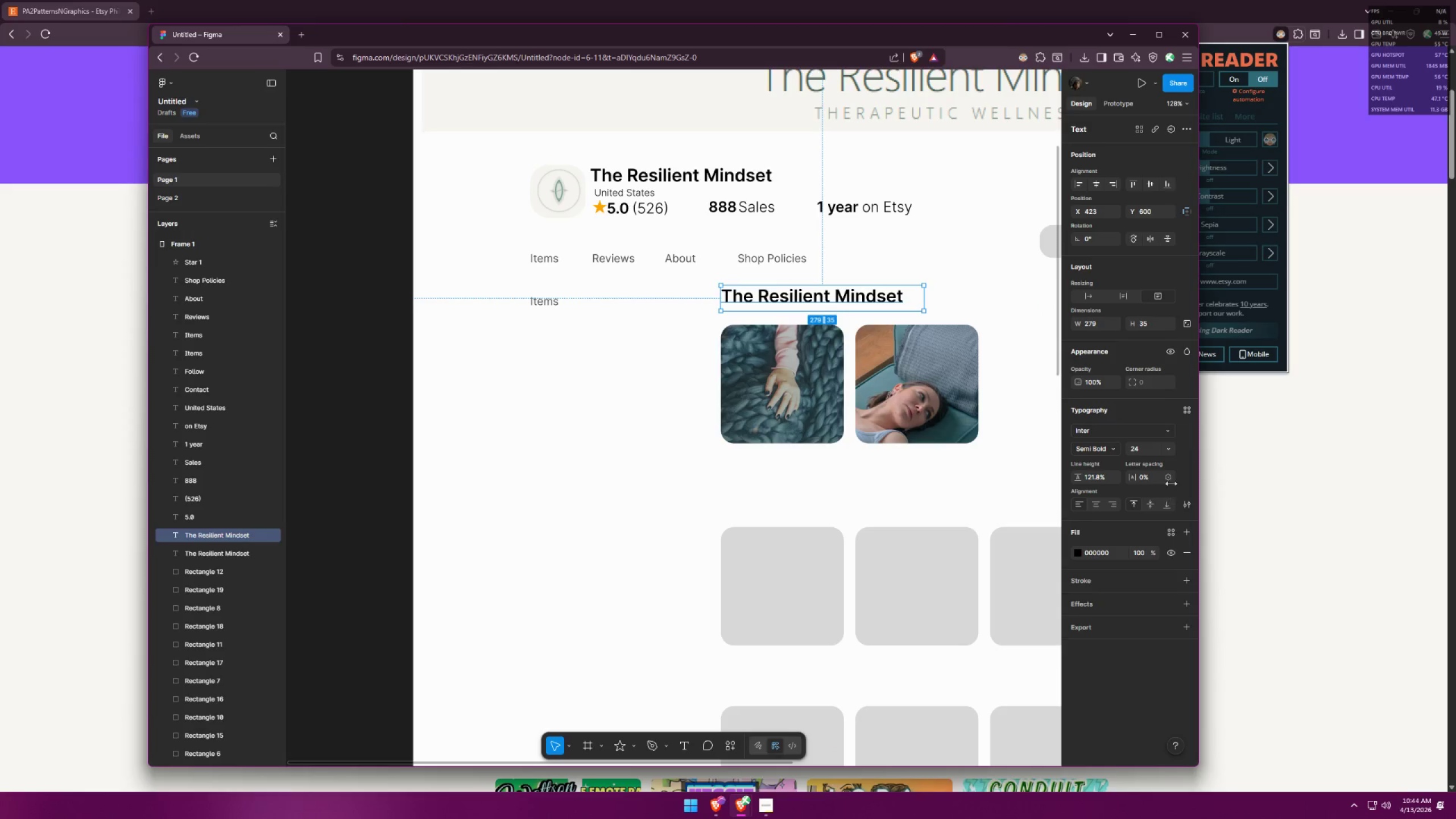 
left_click([1172, 450])
 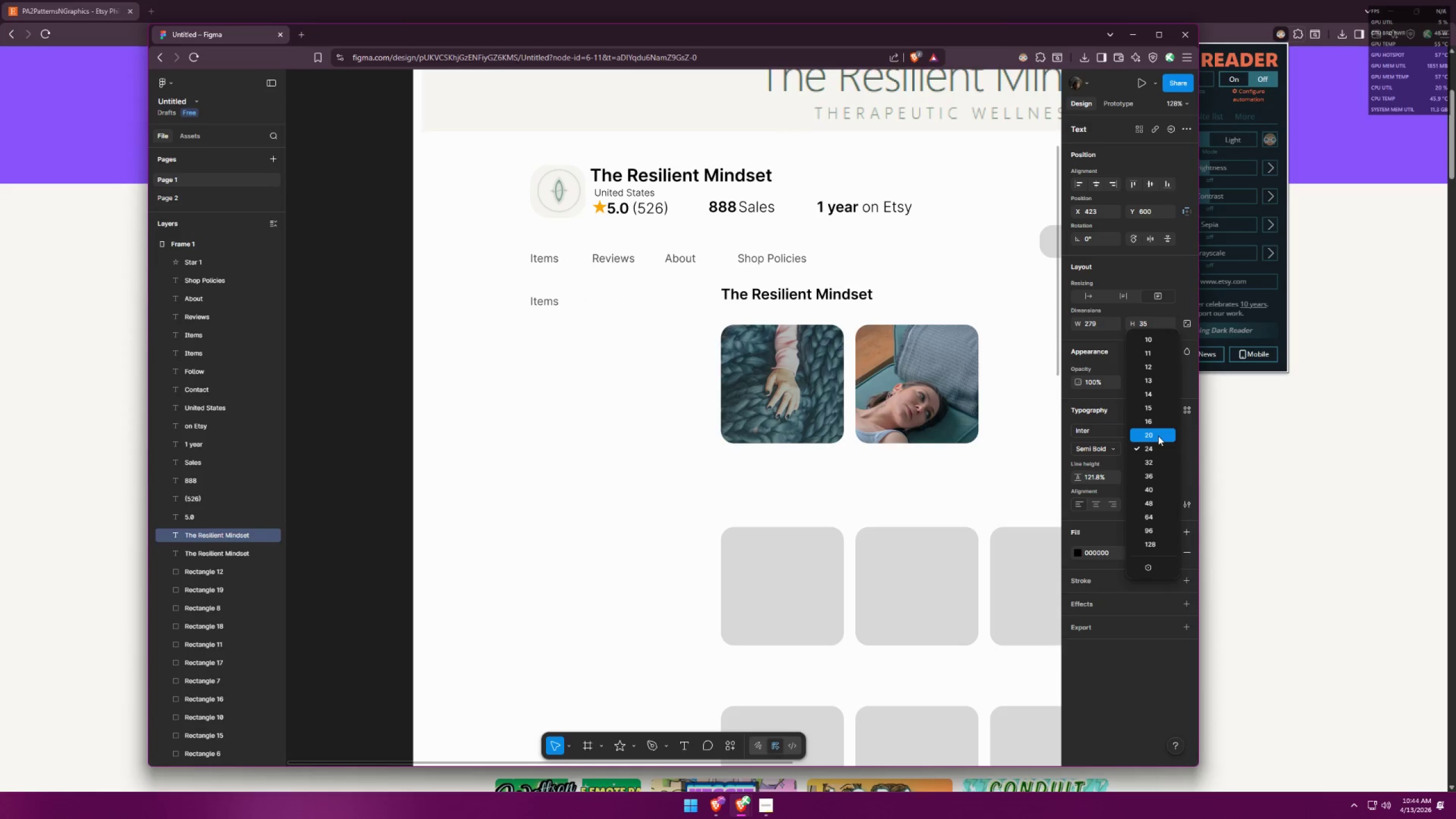 
left_click([1158, 436])
 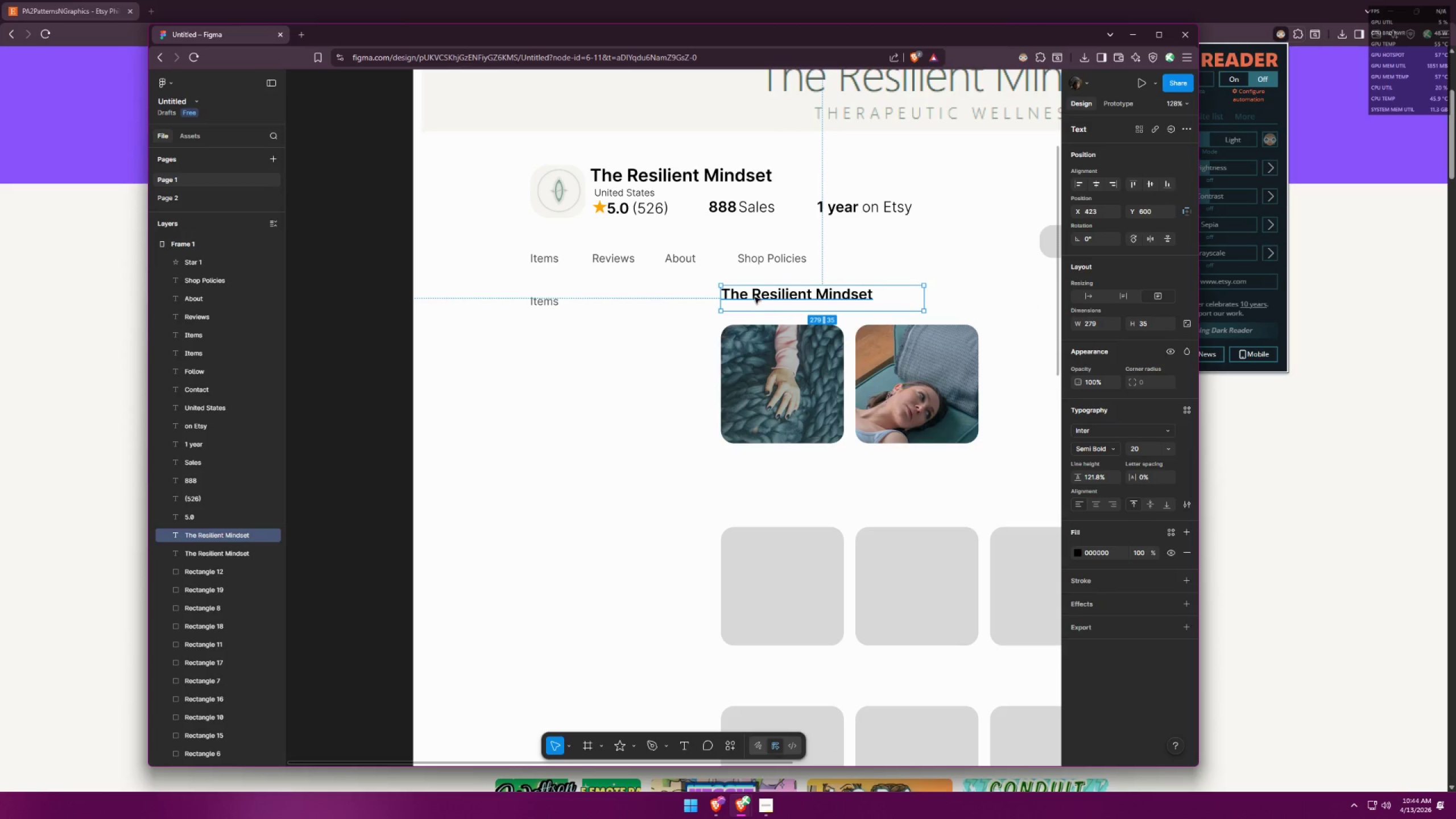 
double_click([755, 297])
 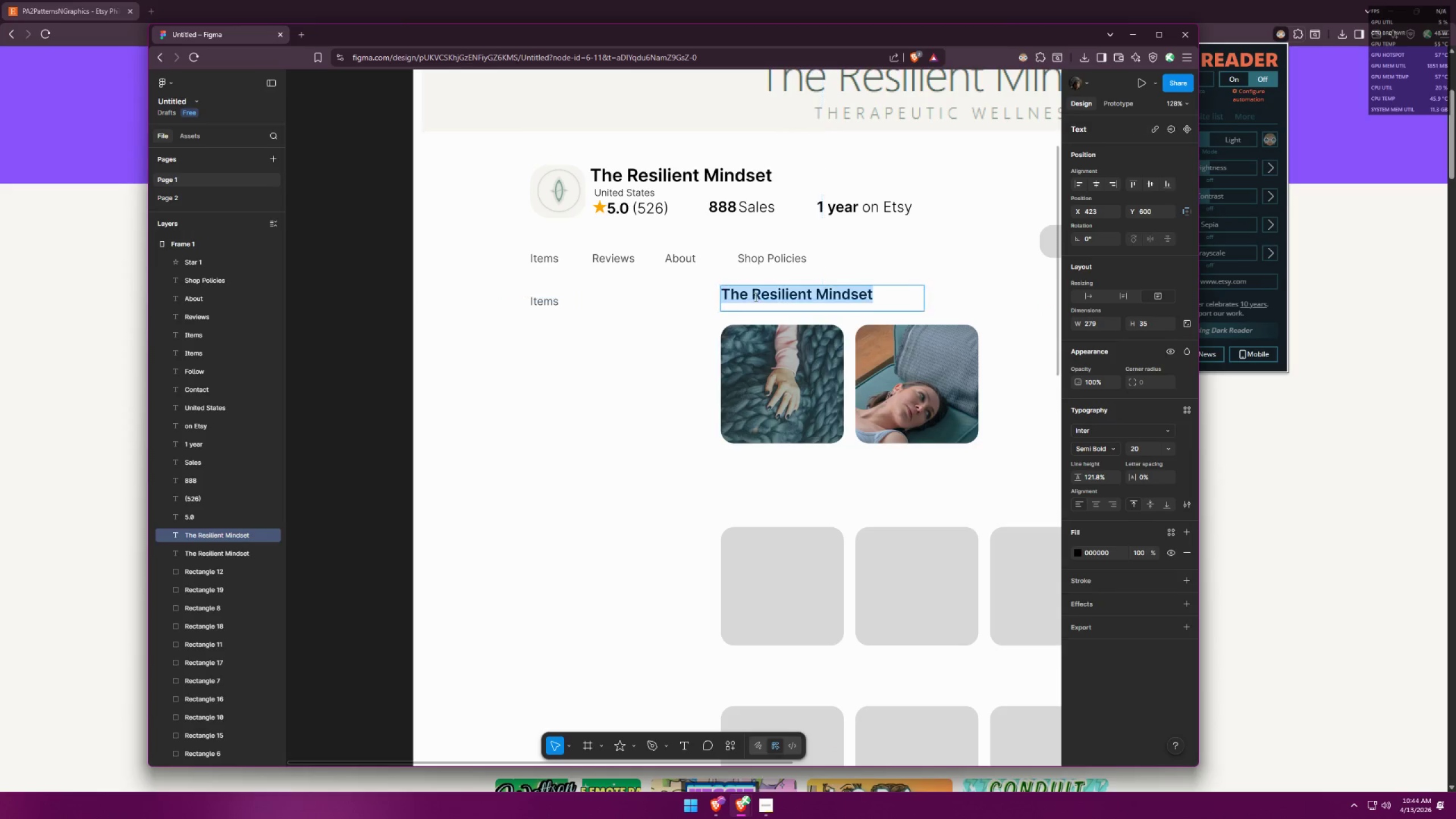 
key(Alt+AltLeft)
 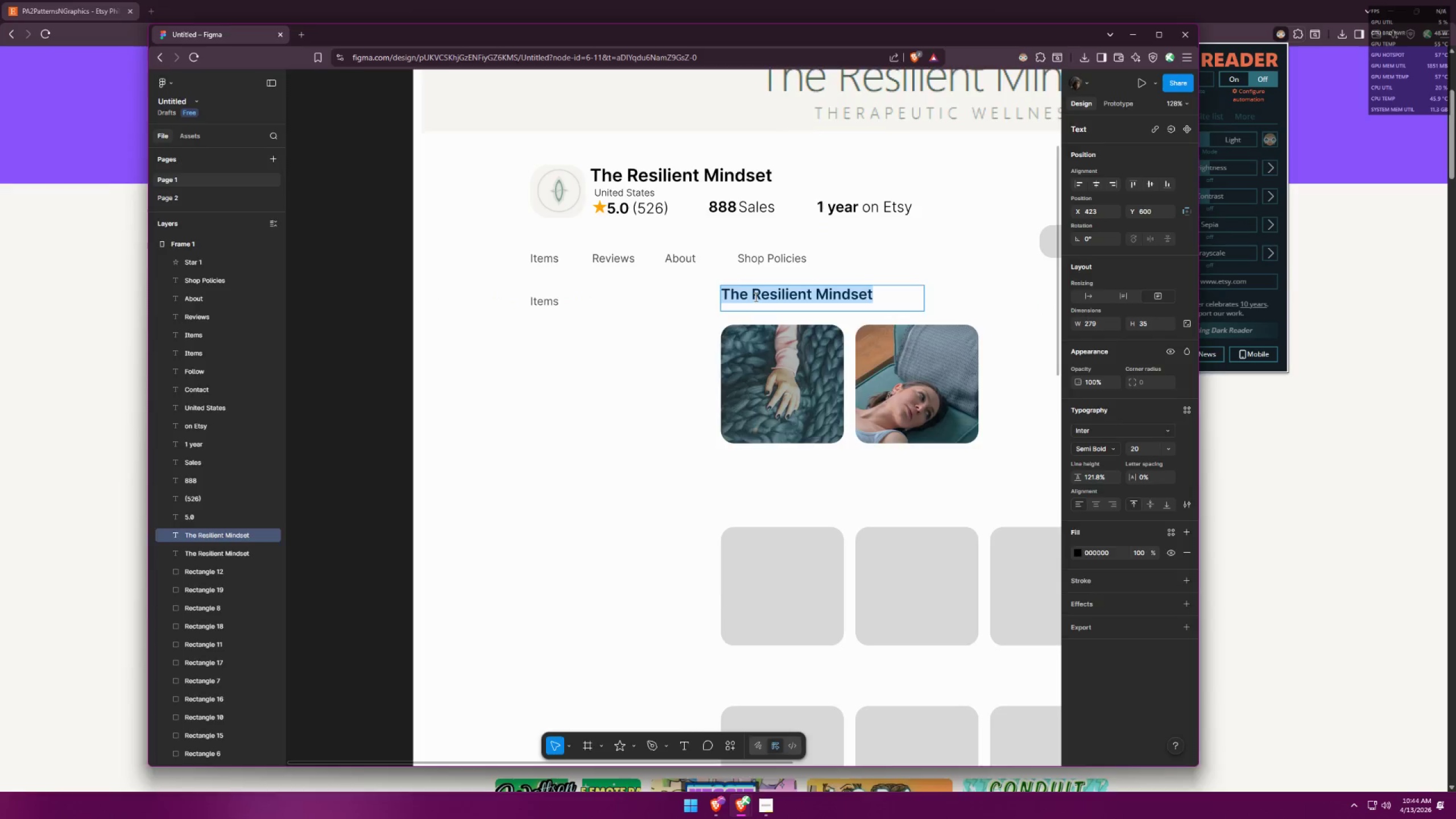 
key(Alt+Tab)
 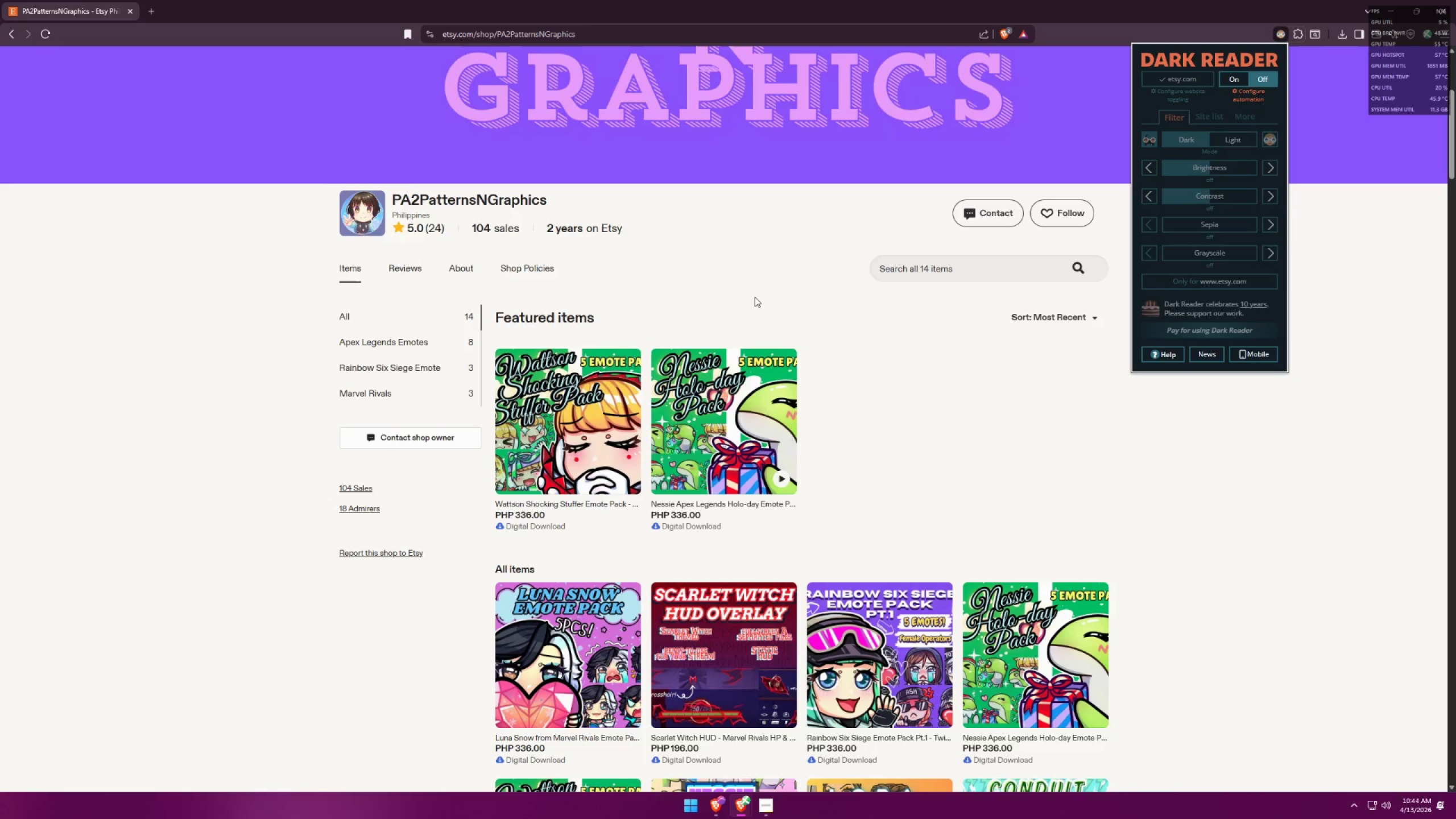 
key(Alt+AltLeft)
 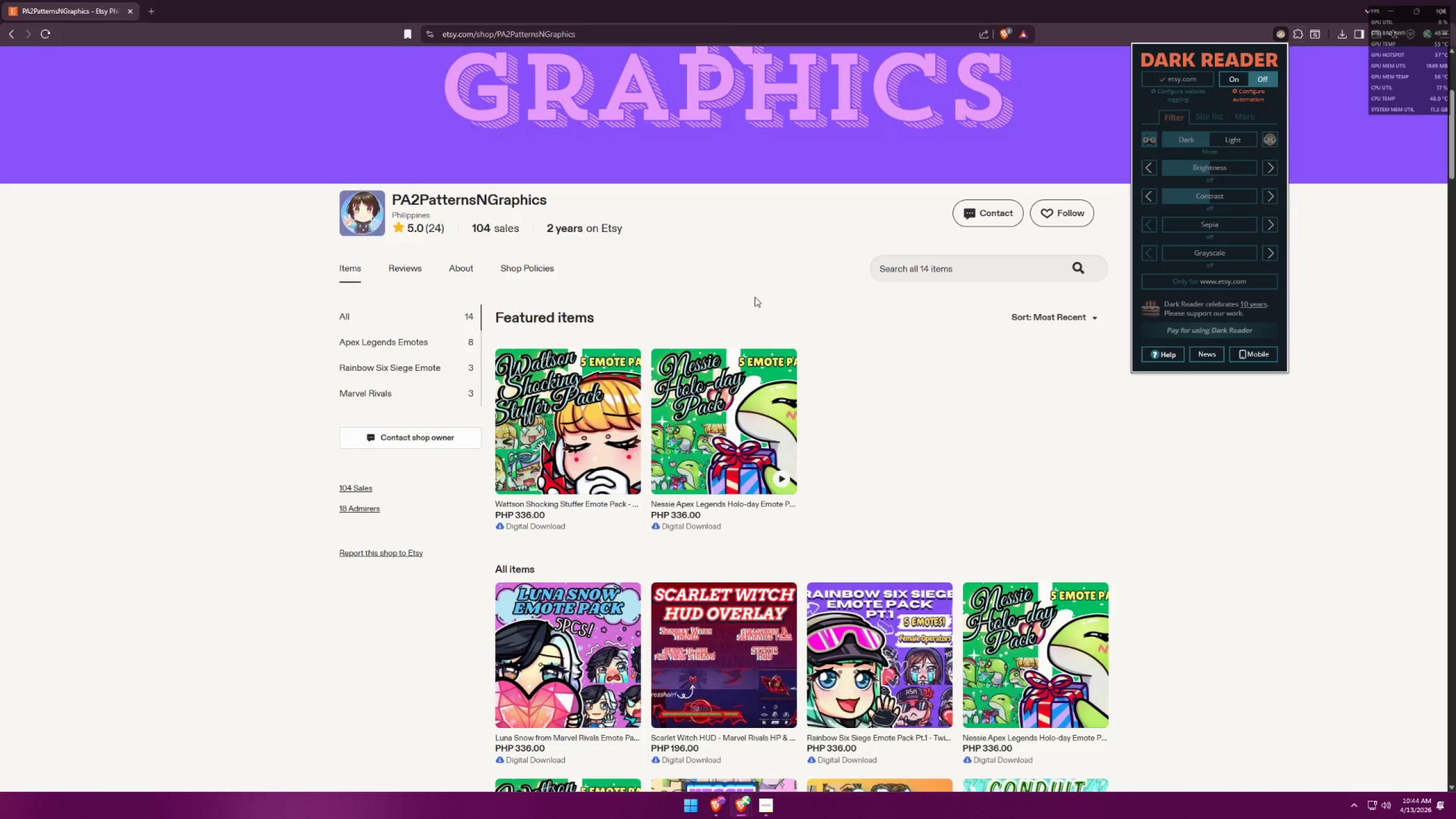 
key(Tab)
type(Featured )
 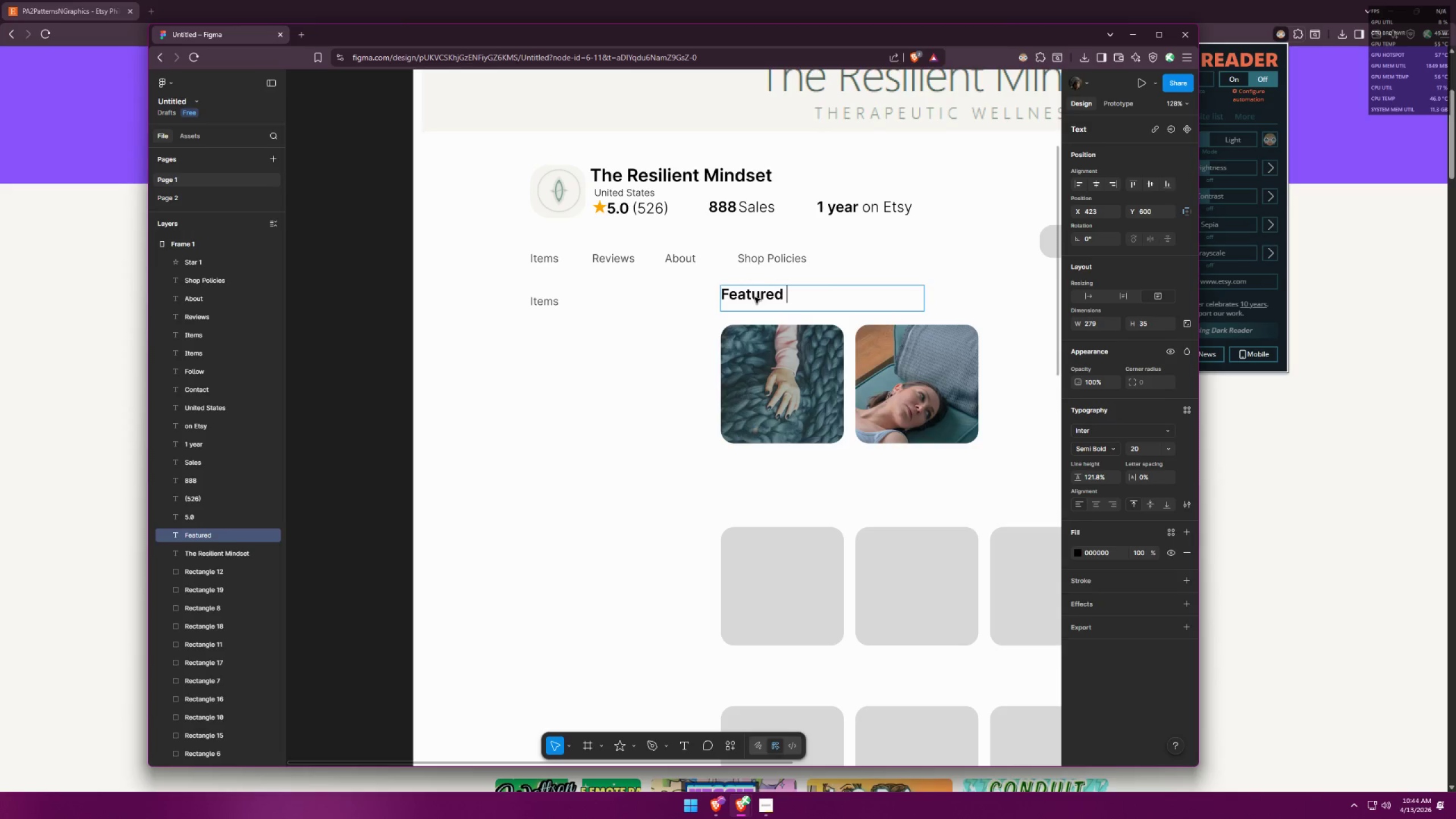 
key(Alt+AltLeft)
 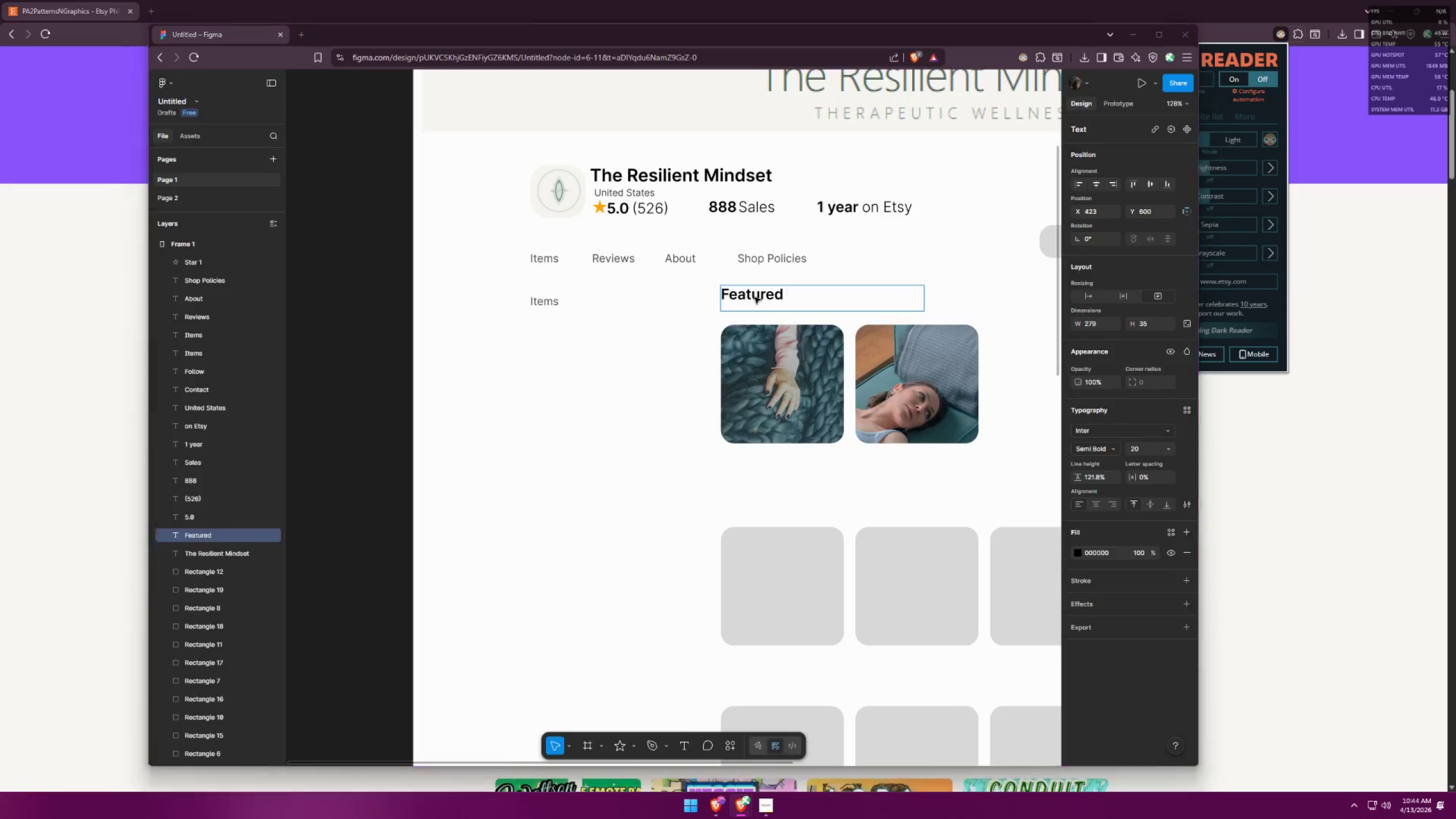 
key(Alt+Tab)
 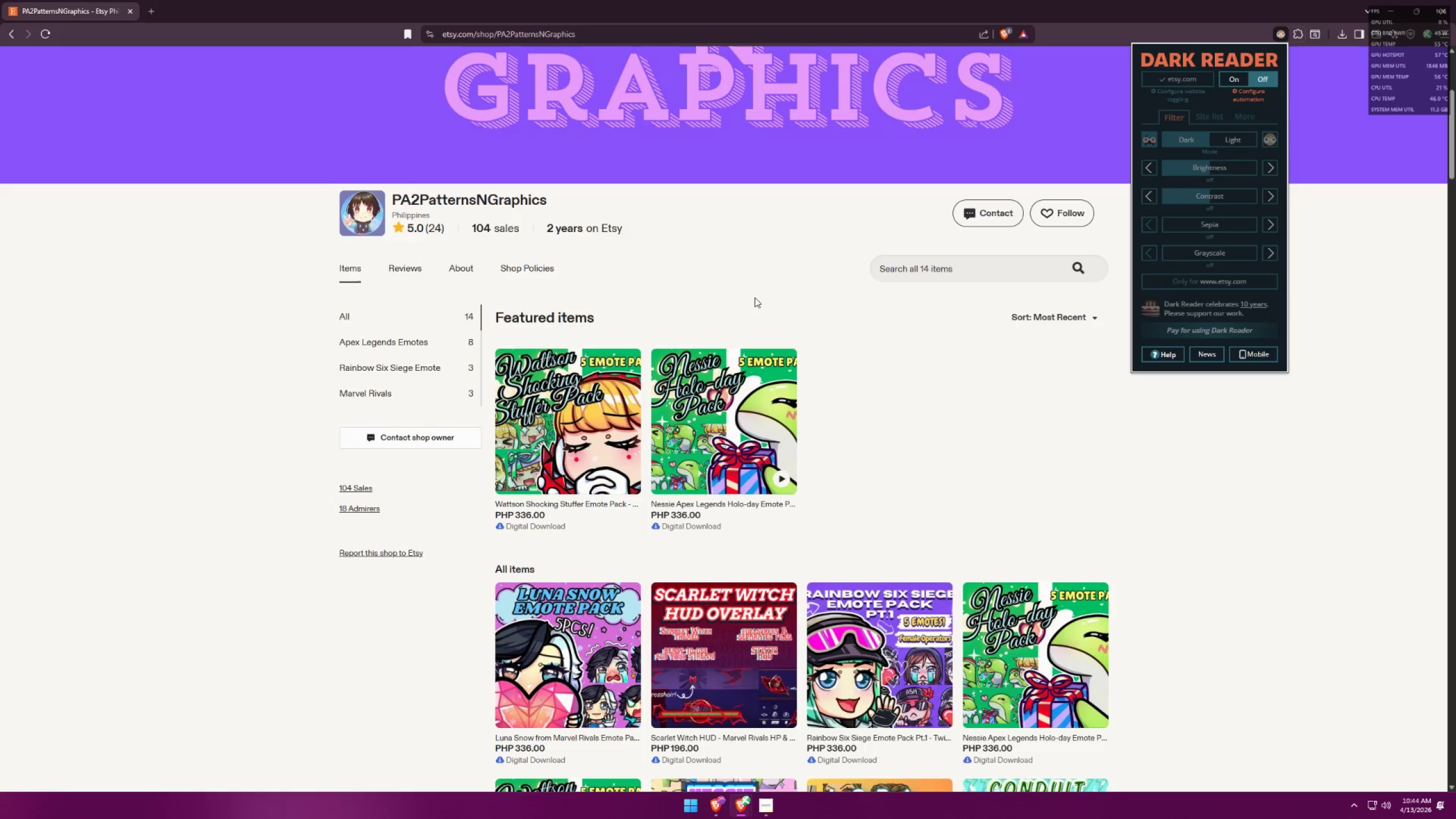 
key(Alt+AltLeft)
 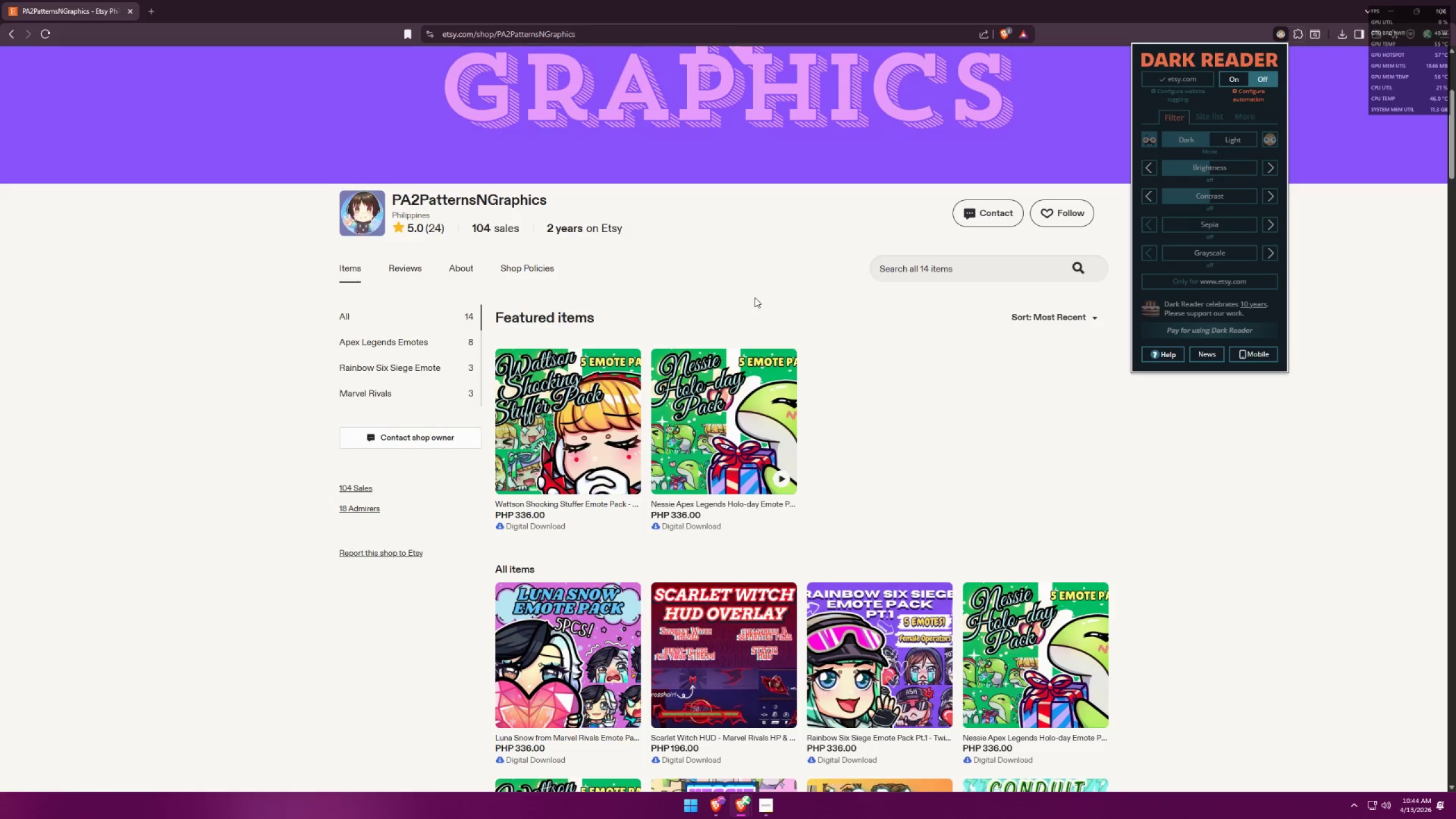 
key(Tab)
type(items)
 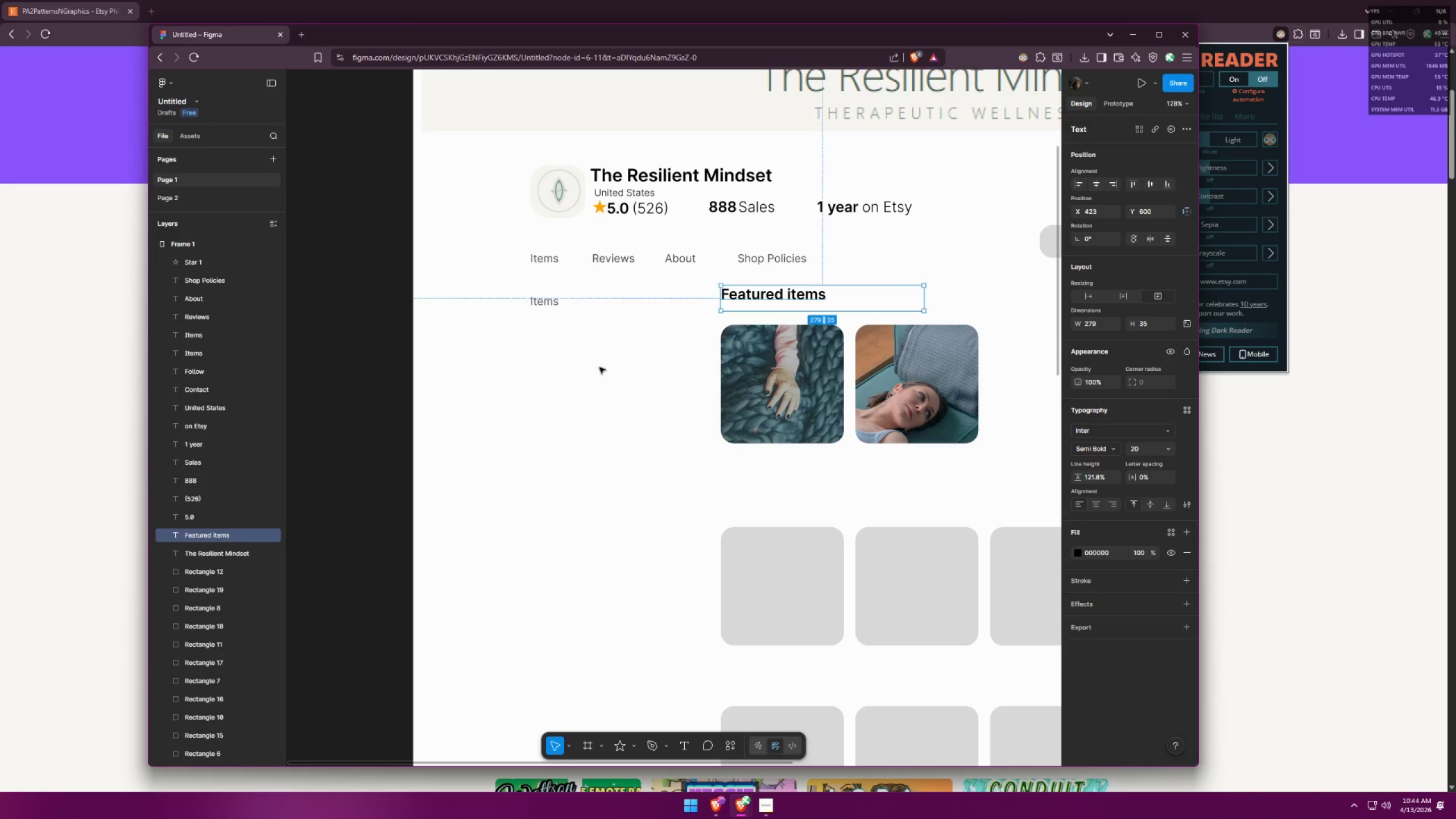 
double_click([645, 369])
 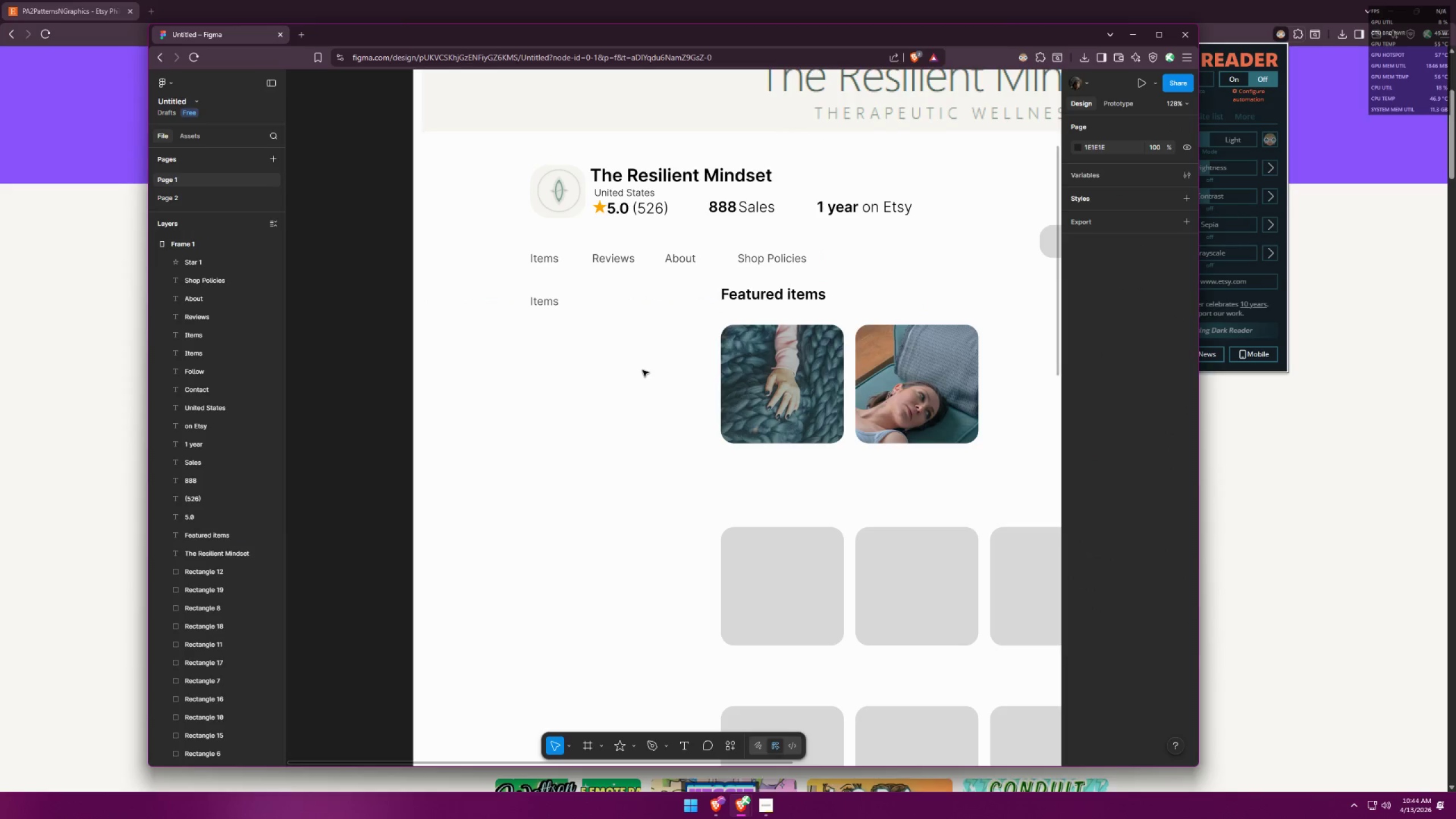 
key(Alt+AltLeft)
 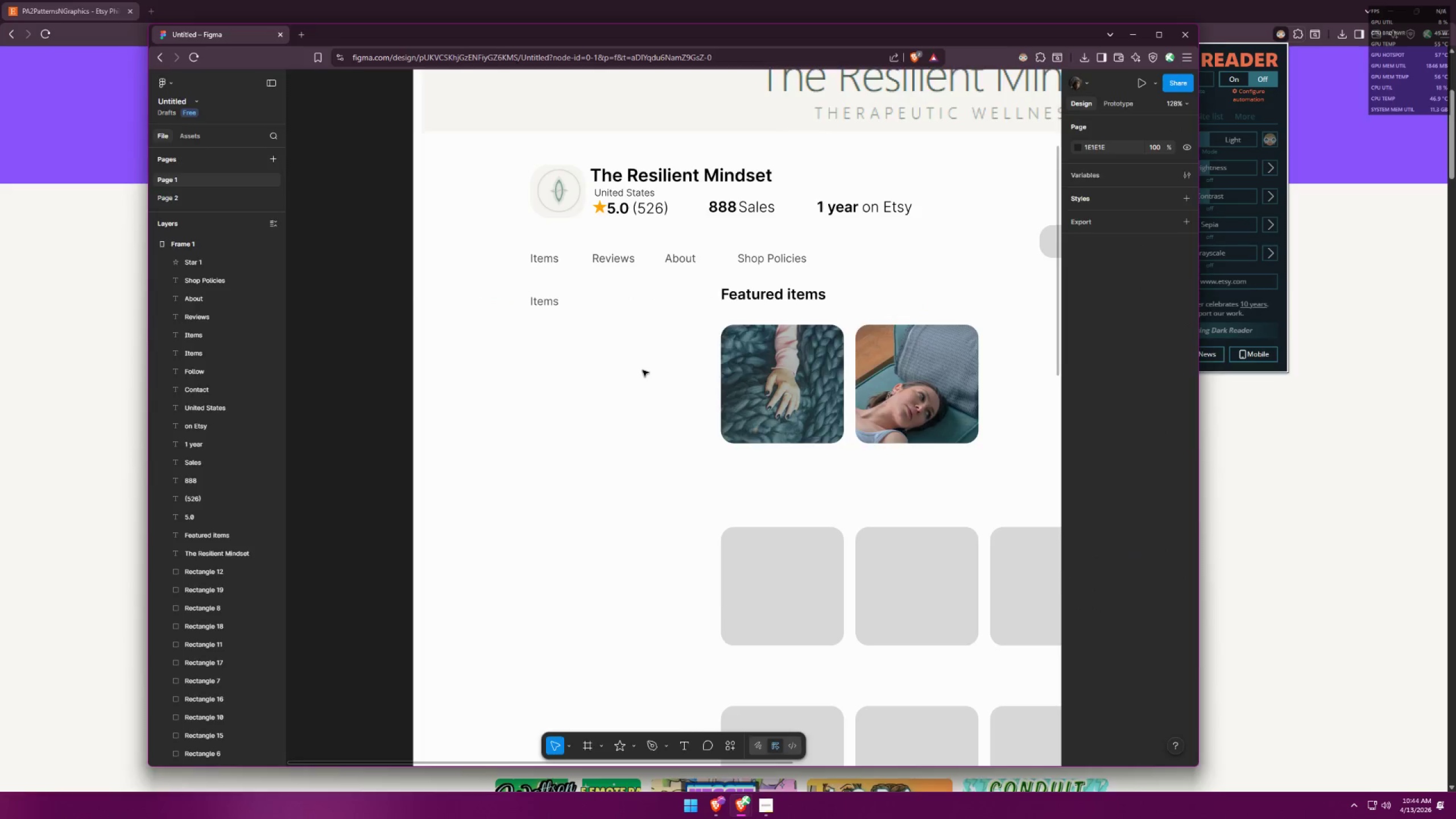 
key(Alt+Tab)
 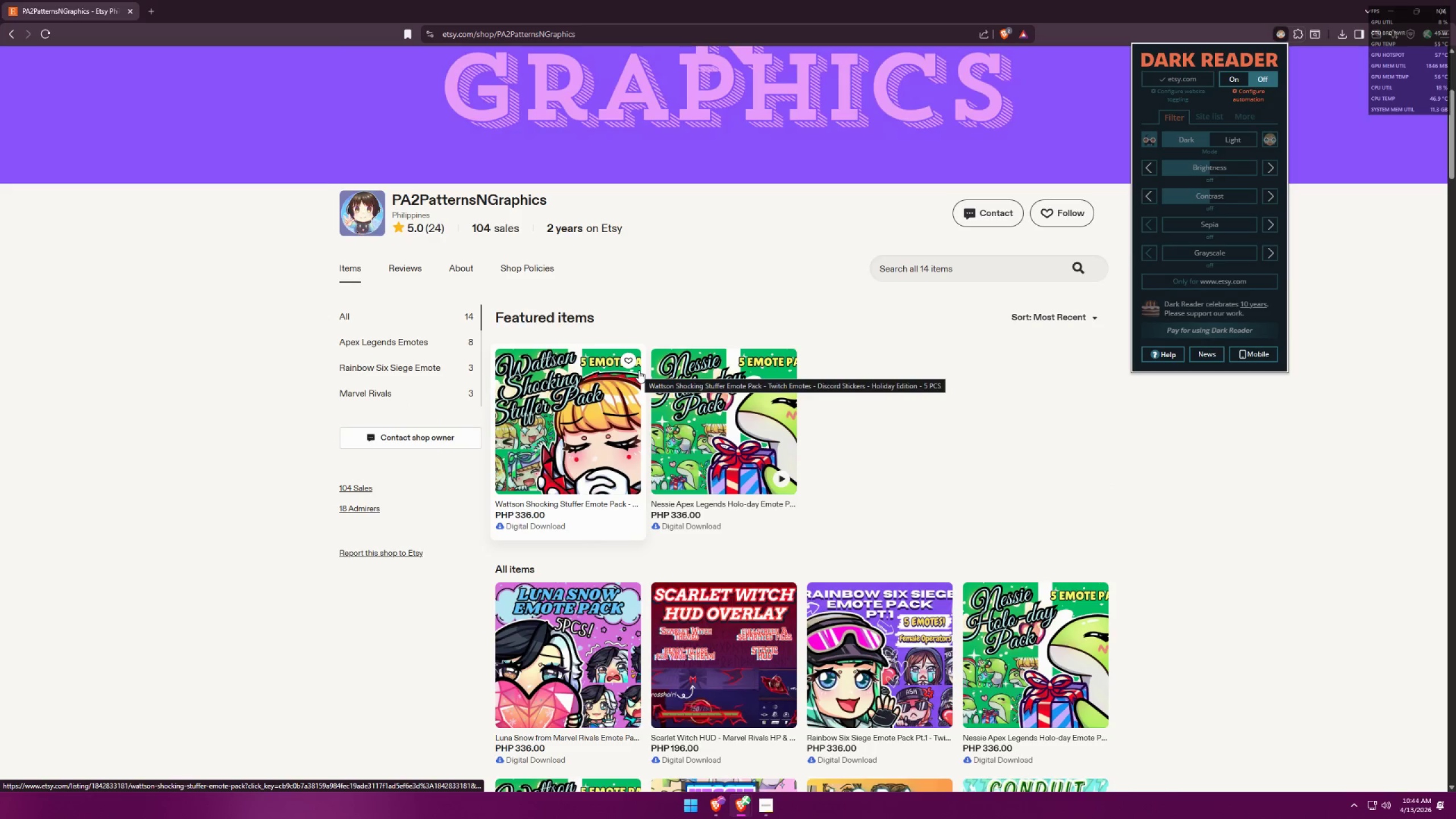 
key(Alt+AltLeft)
 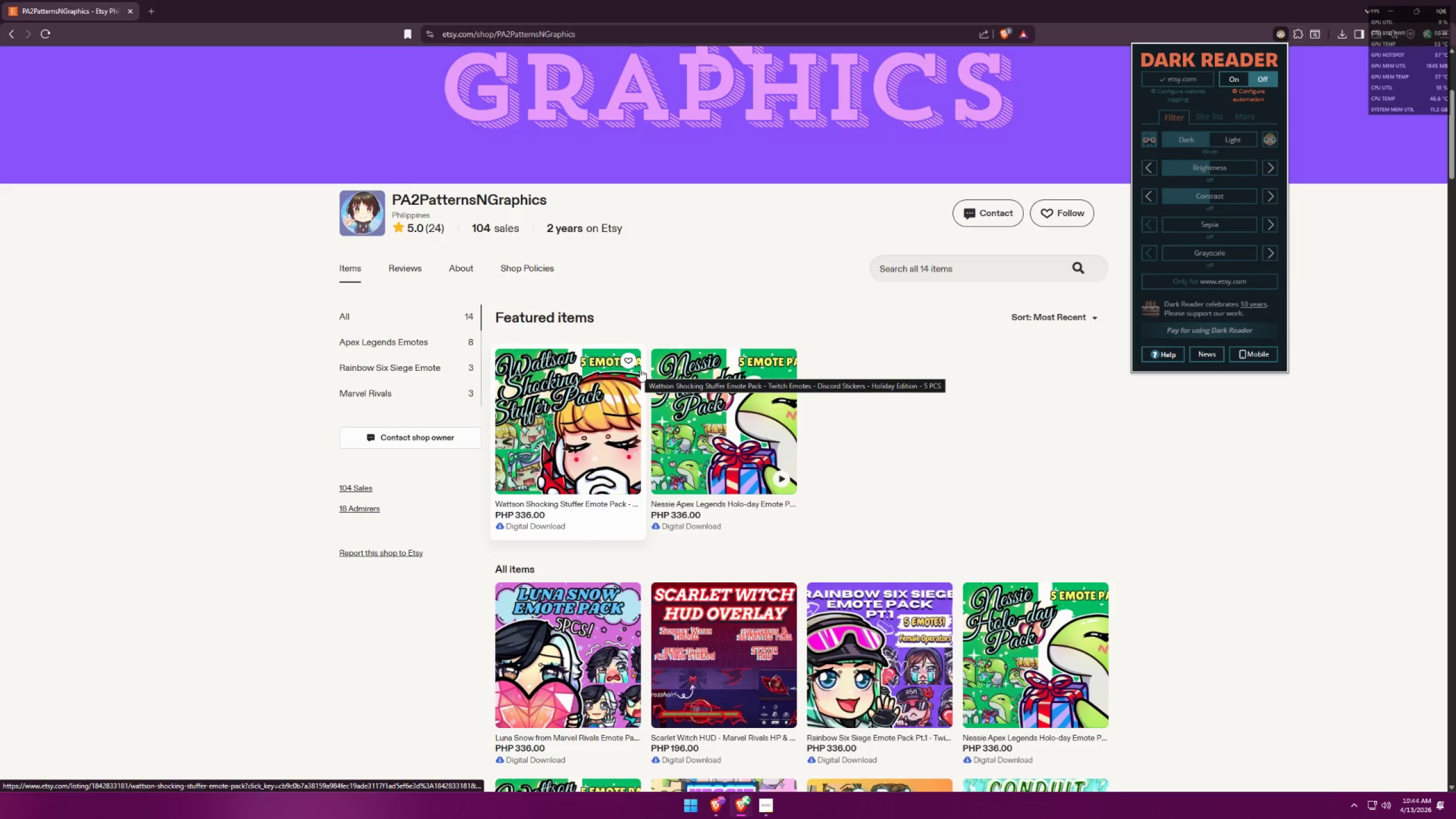 
key(Alt+Tab)